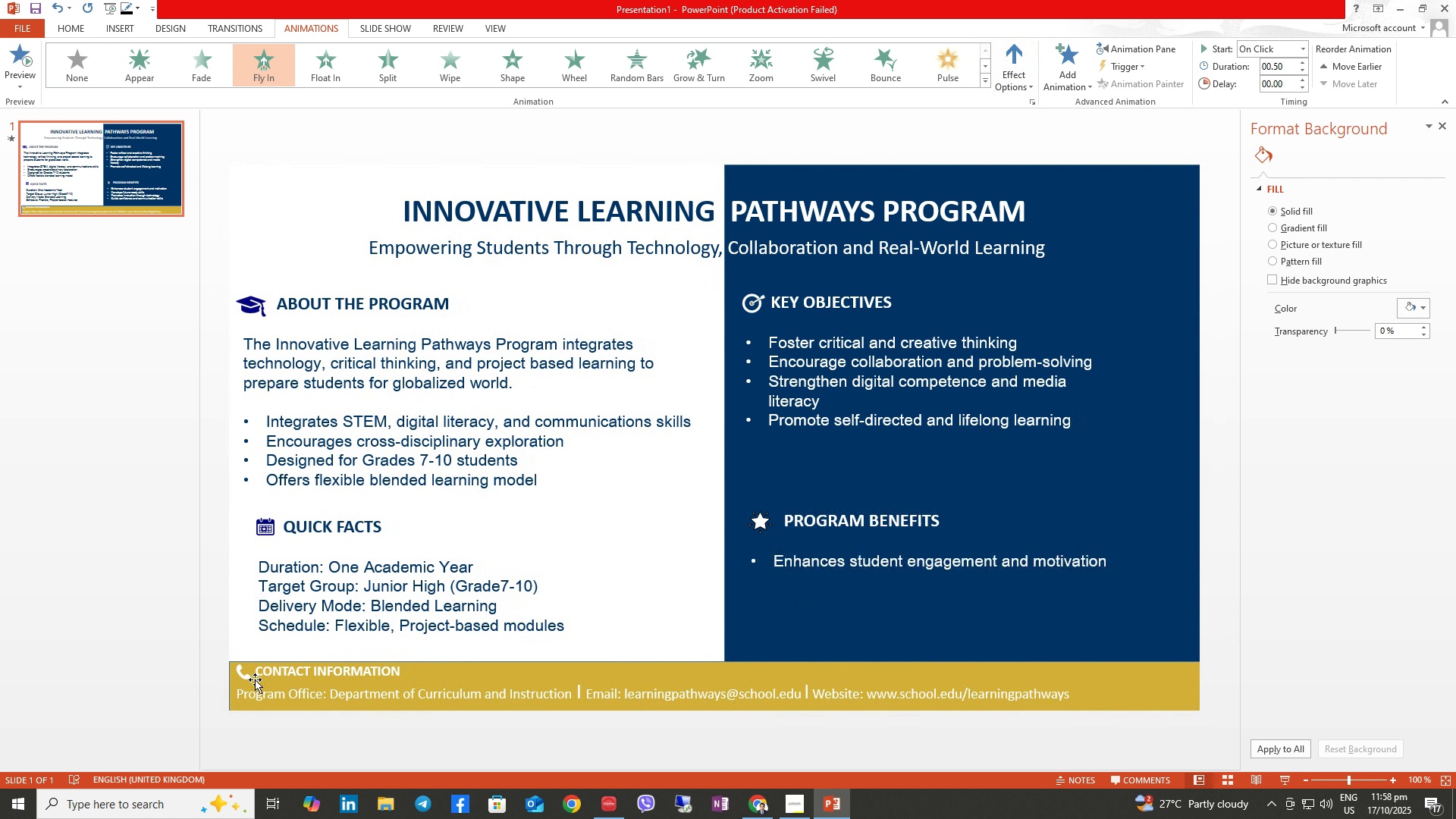 
left_click([242, 667])
 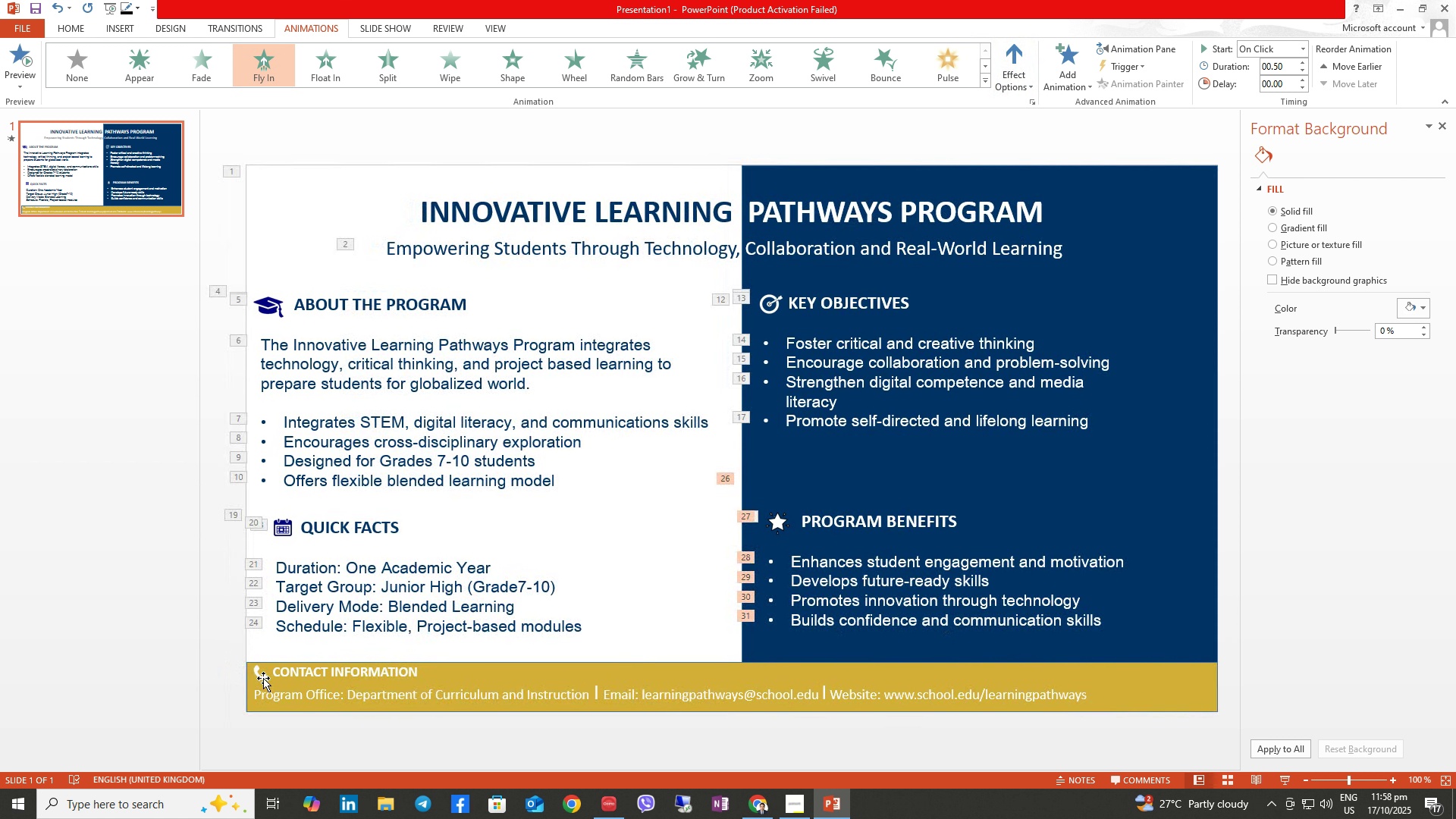 
left_click([263, 678])
 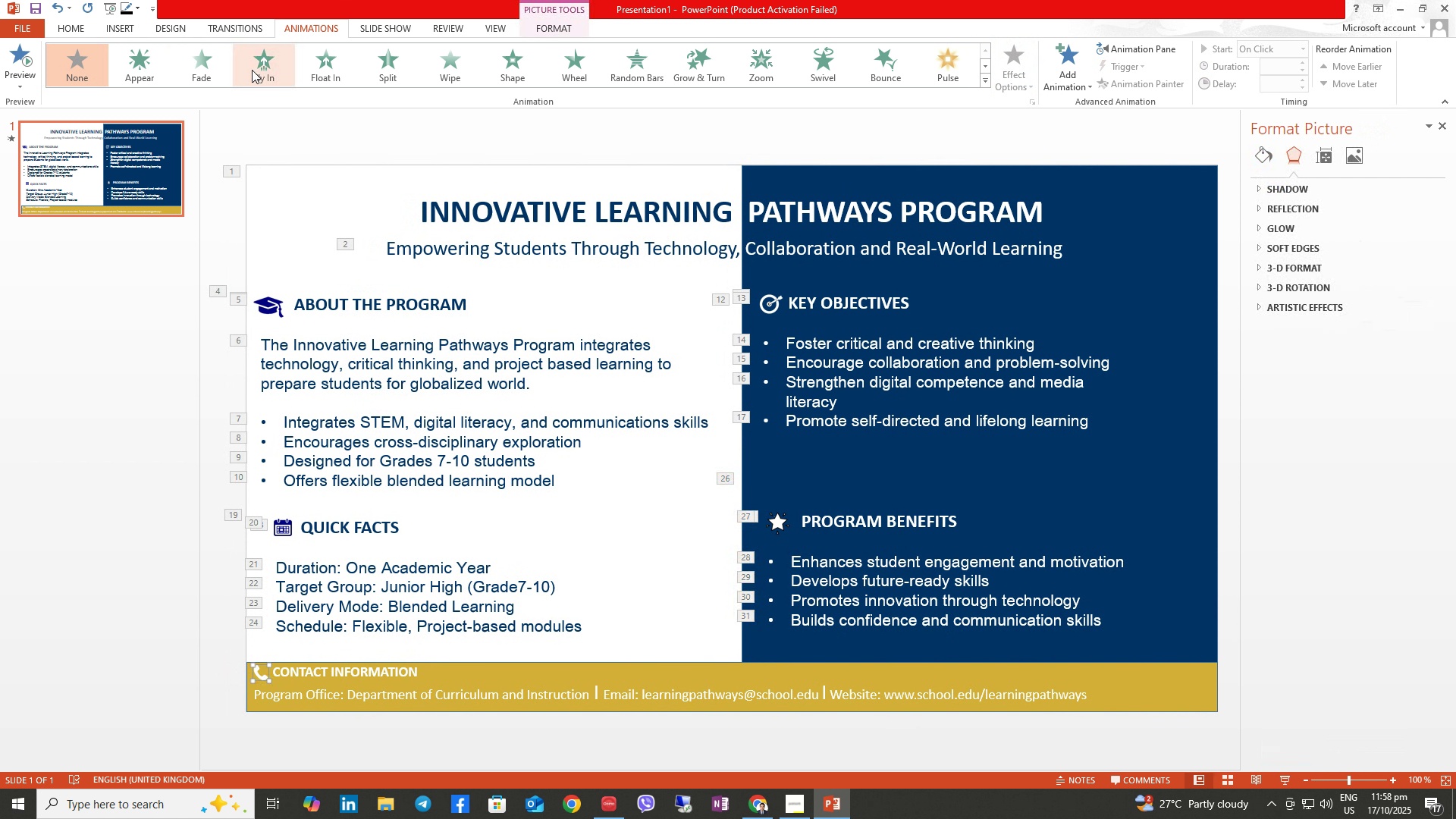 
left_click([255, 69])
 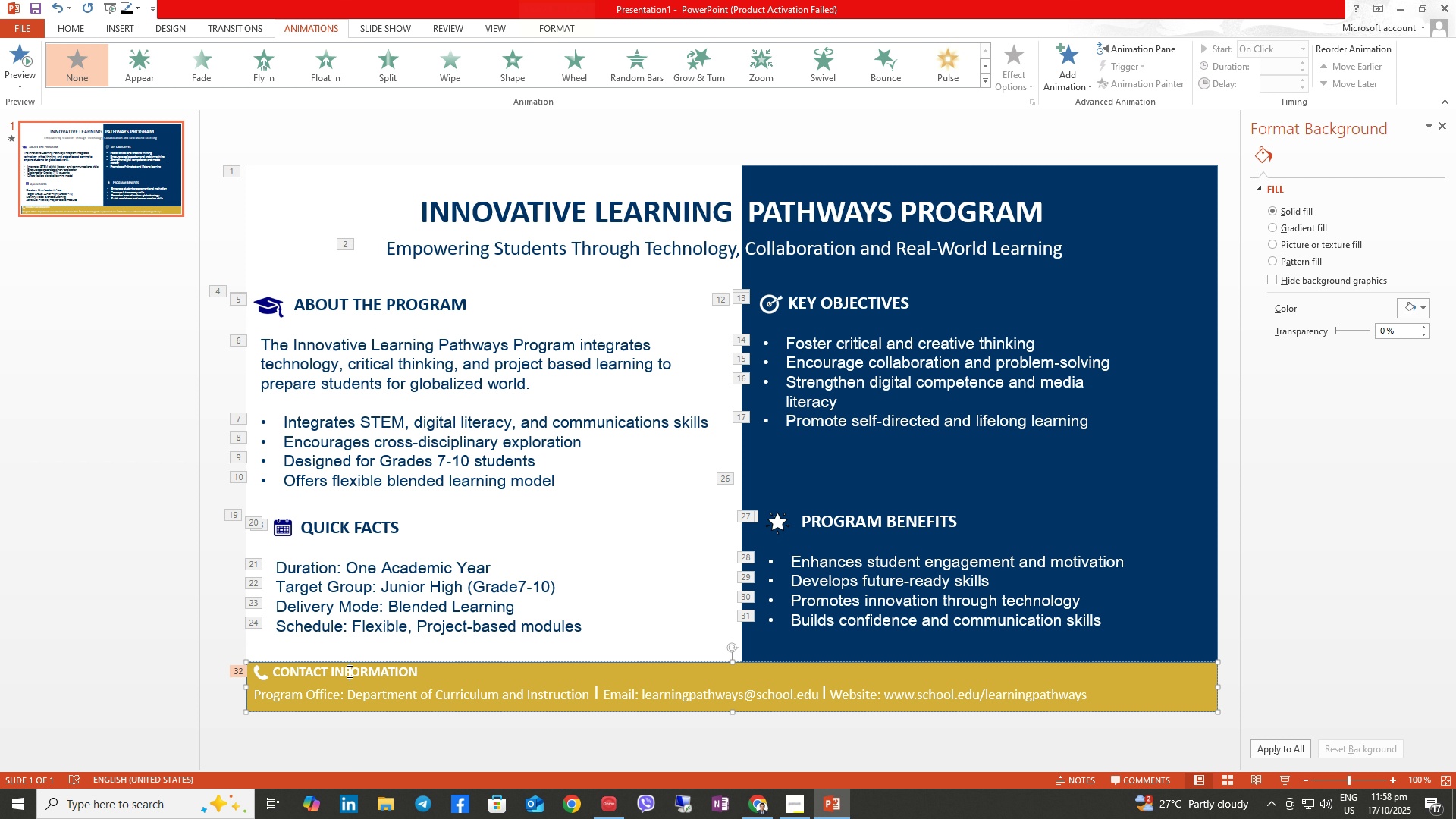 
left_click([348, 671])
 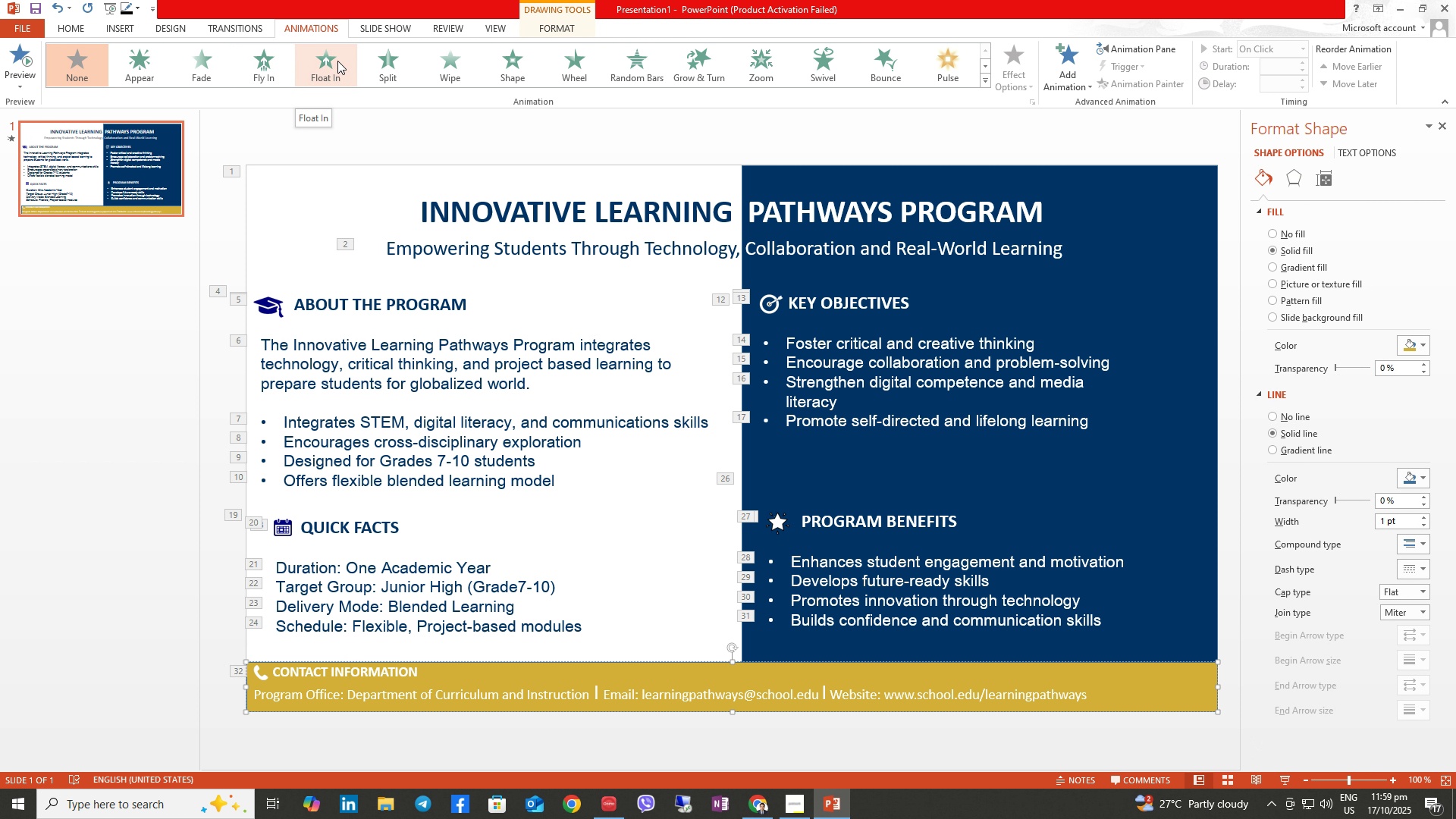 
left_click([221, 67])
 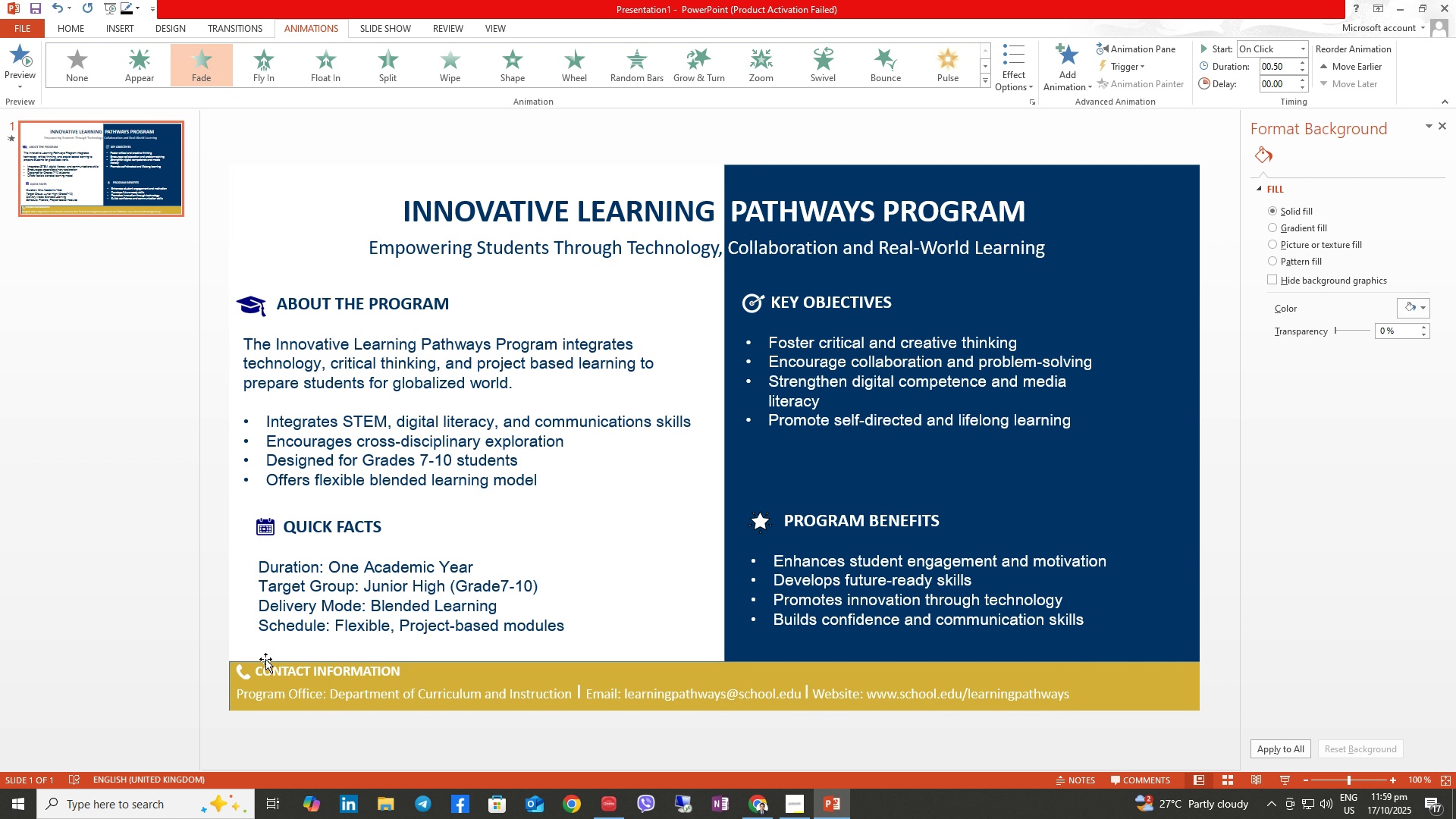 
left_click([246, 671])
 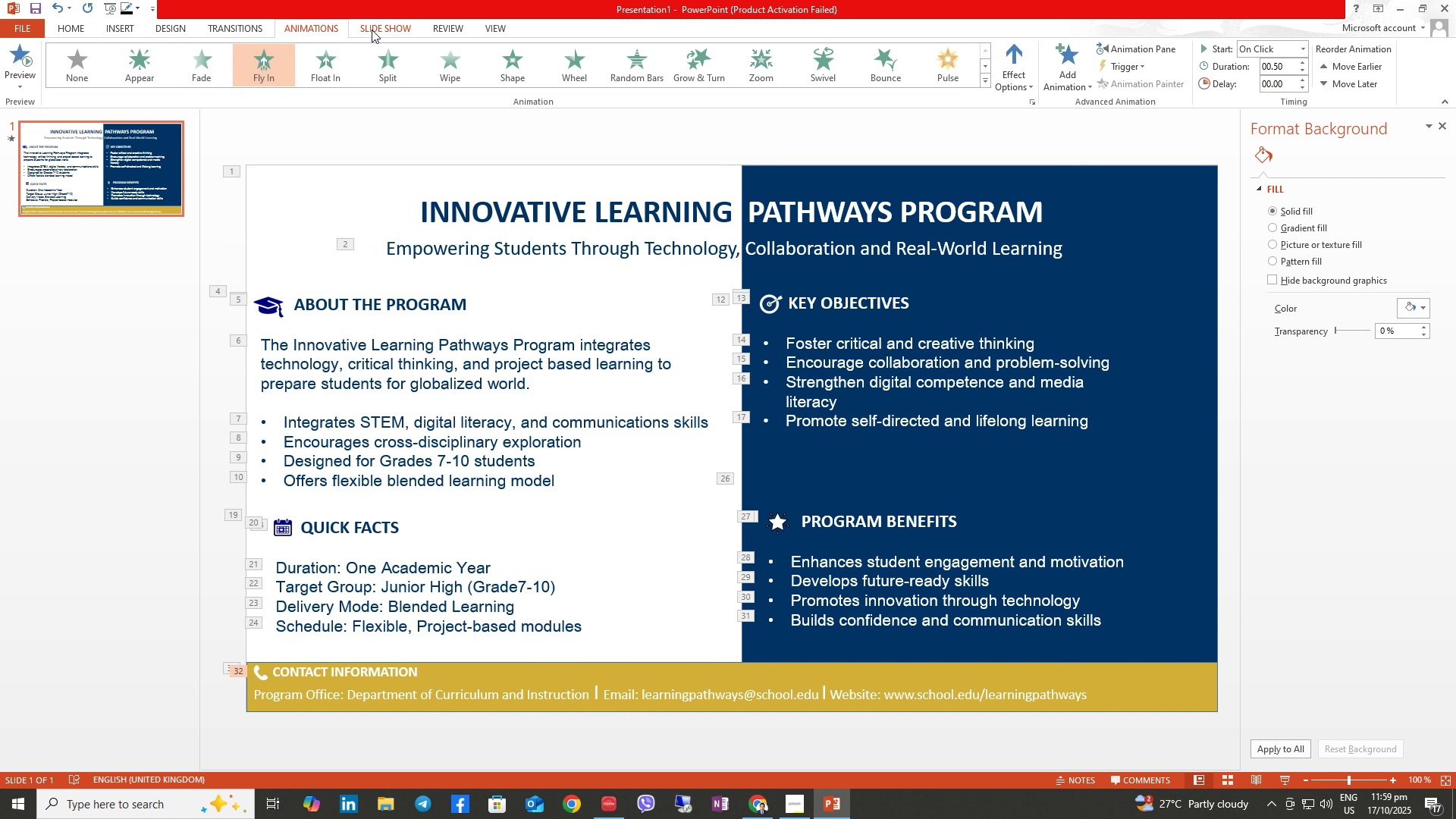 
left_click([387, 28])
 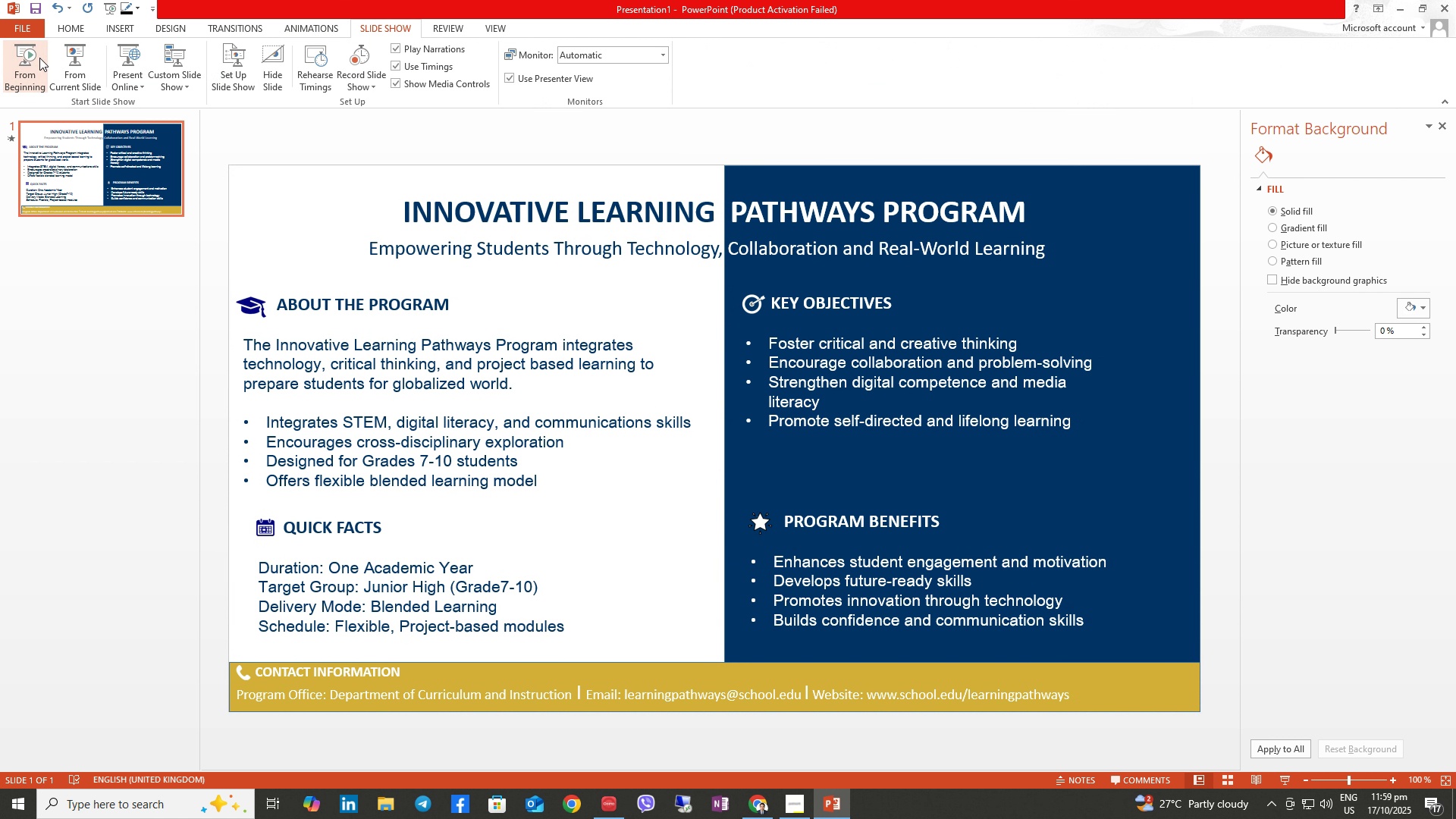 
left_click([39, 58])
 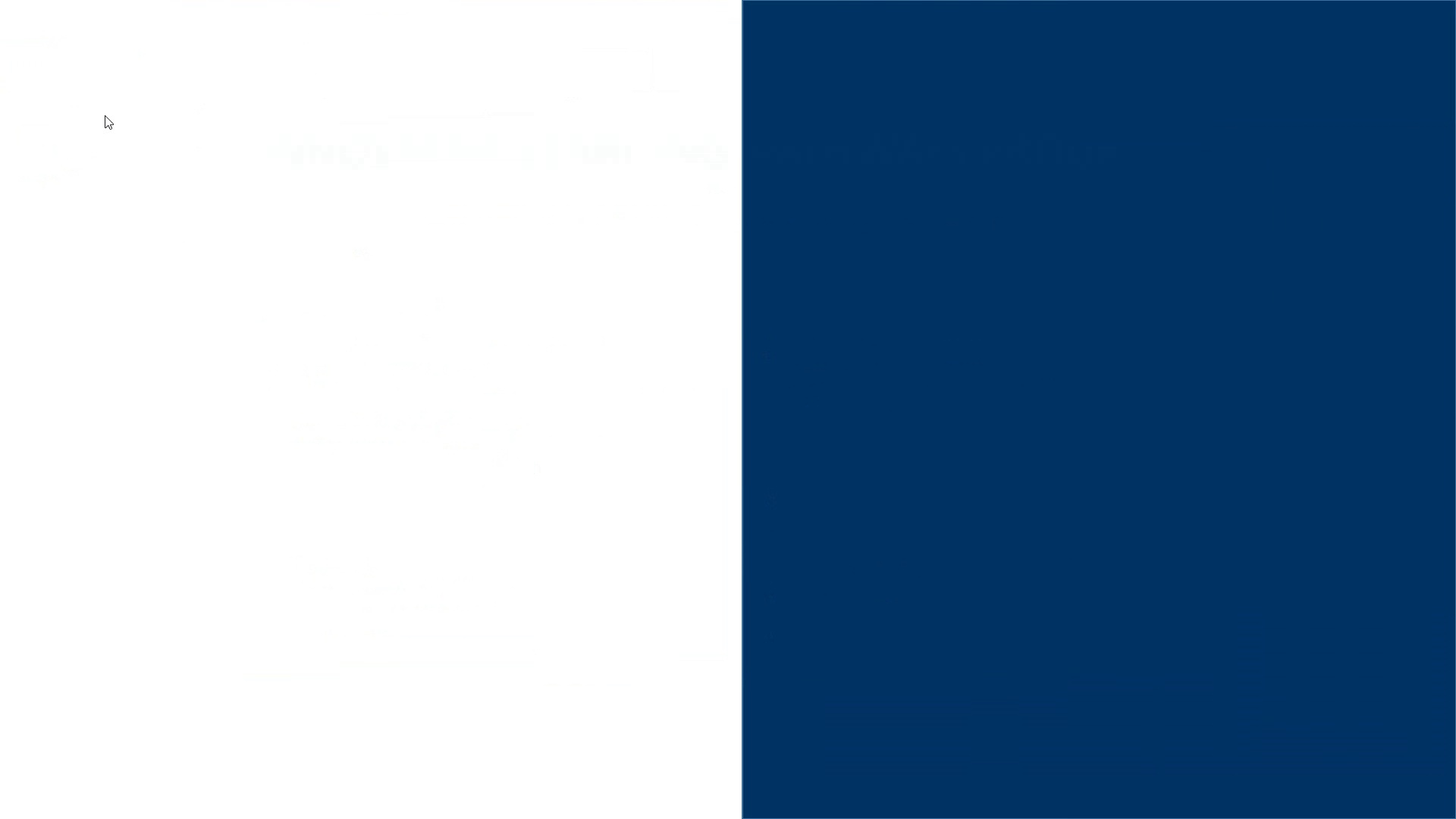 
key(ArrowRight)
 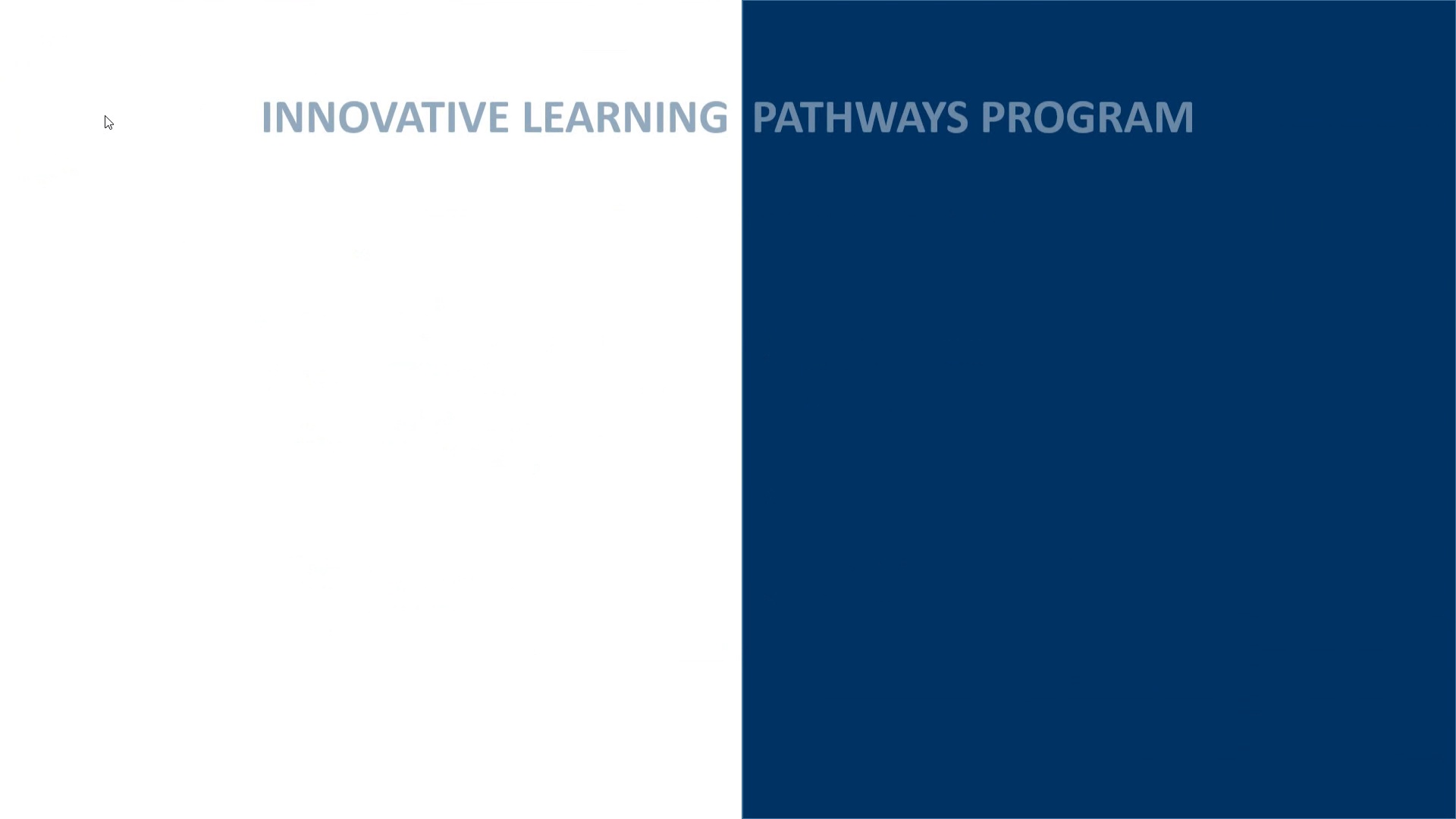 
key(ArrowRight)
 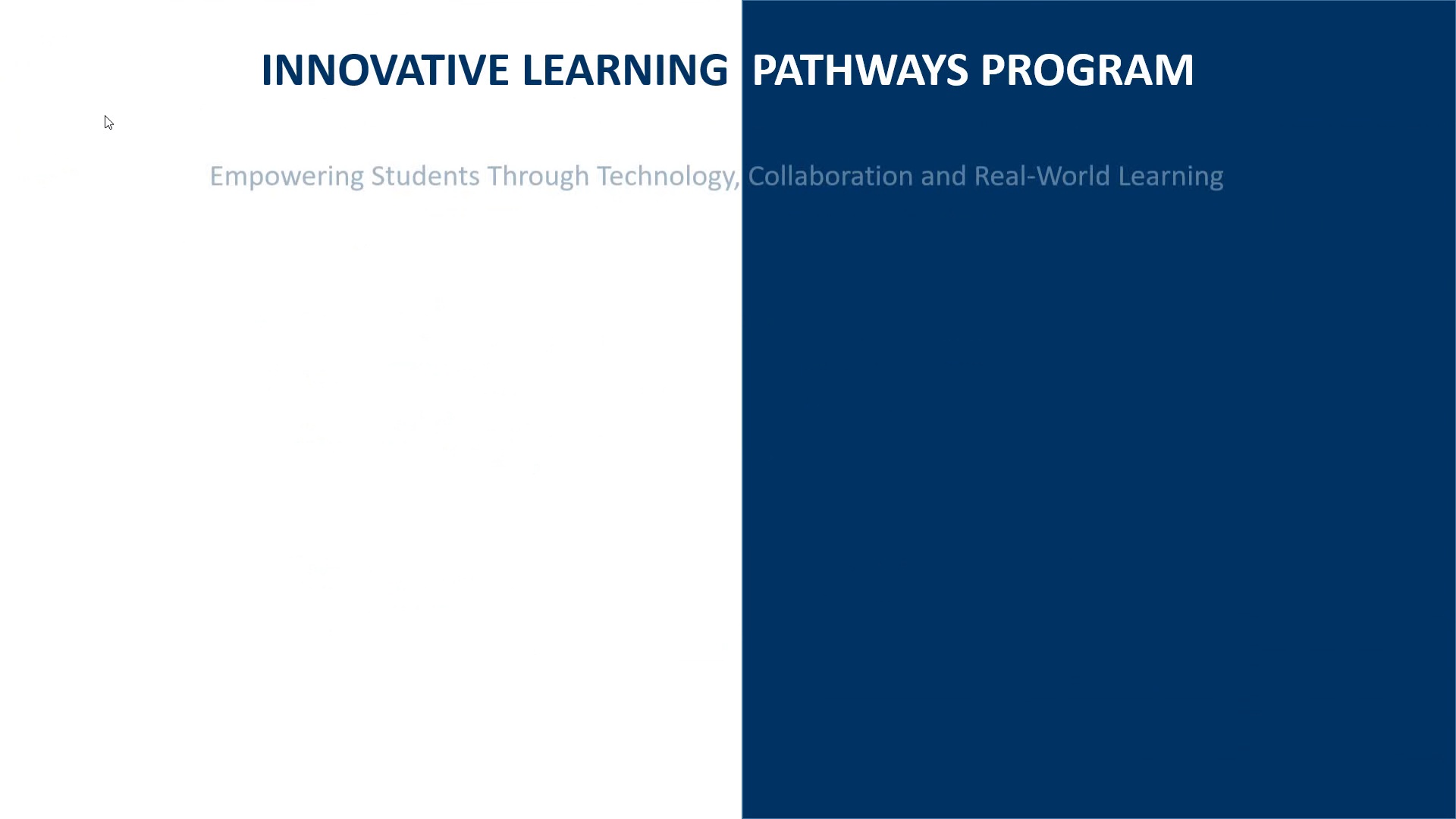 
key(ArrowRight)
 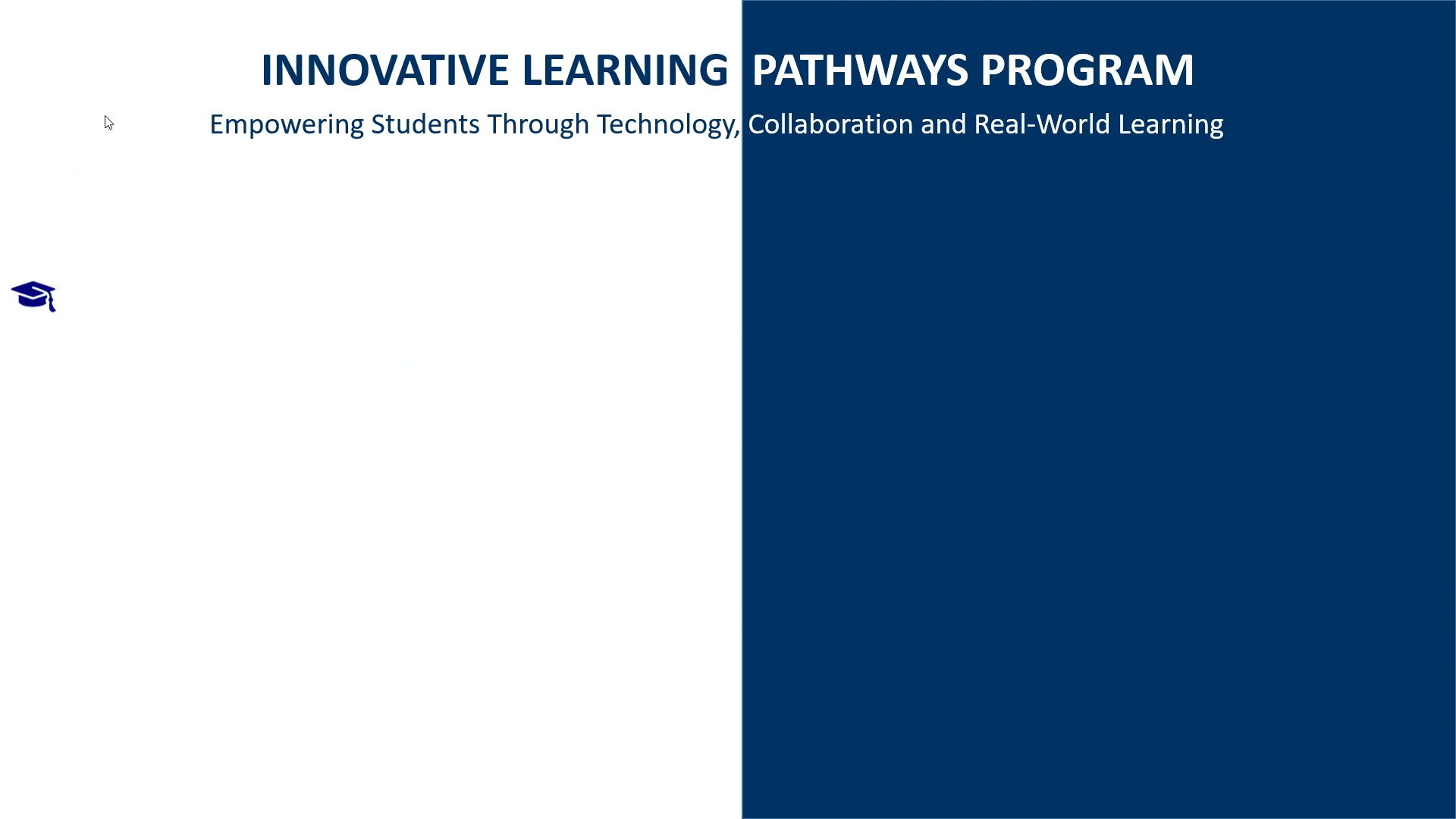 
key(ArrowRight)
 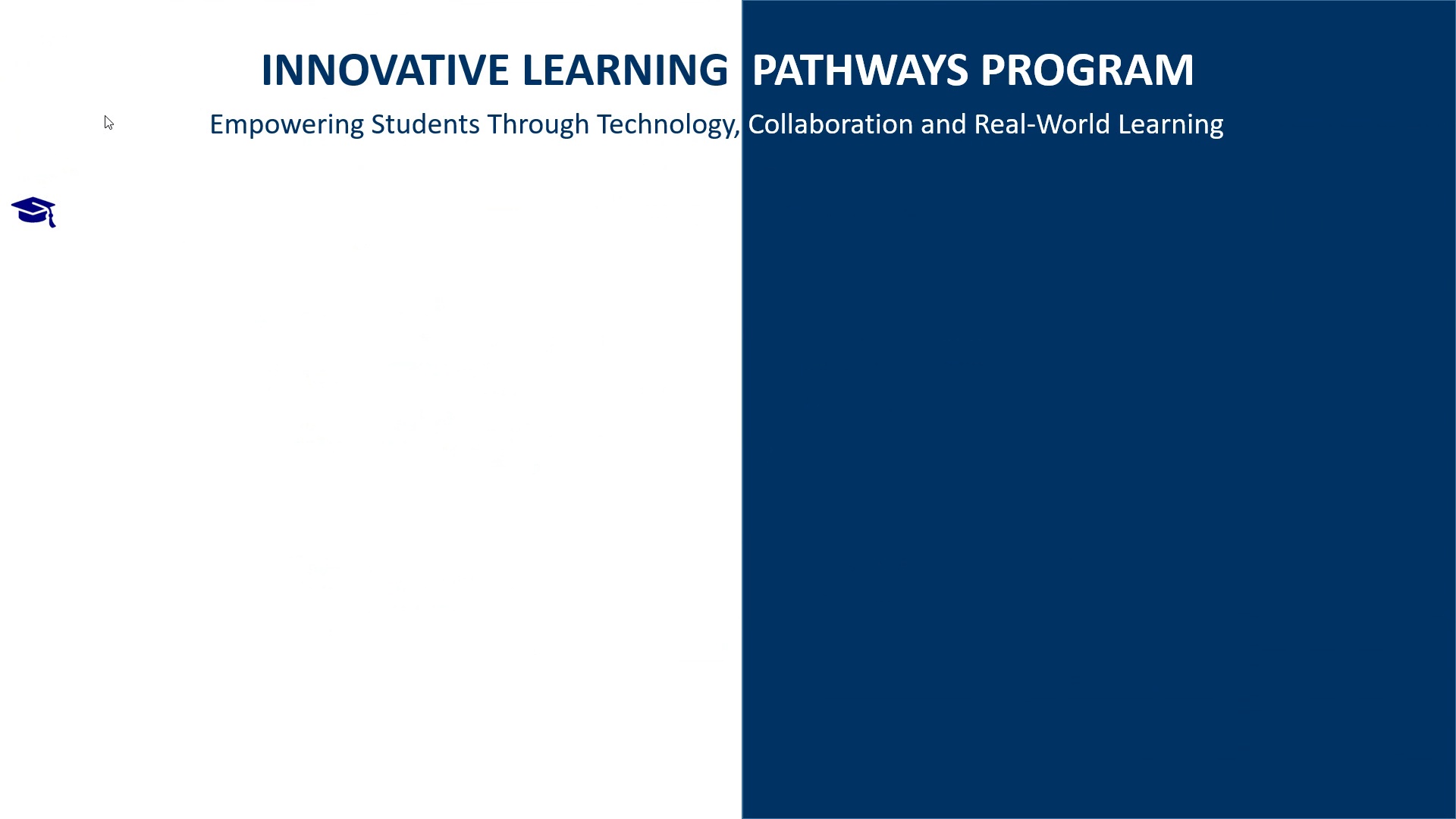 
key(ArrowRight)
 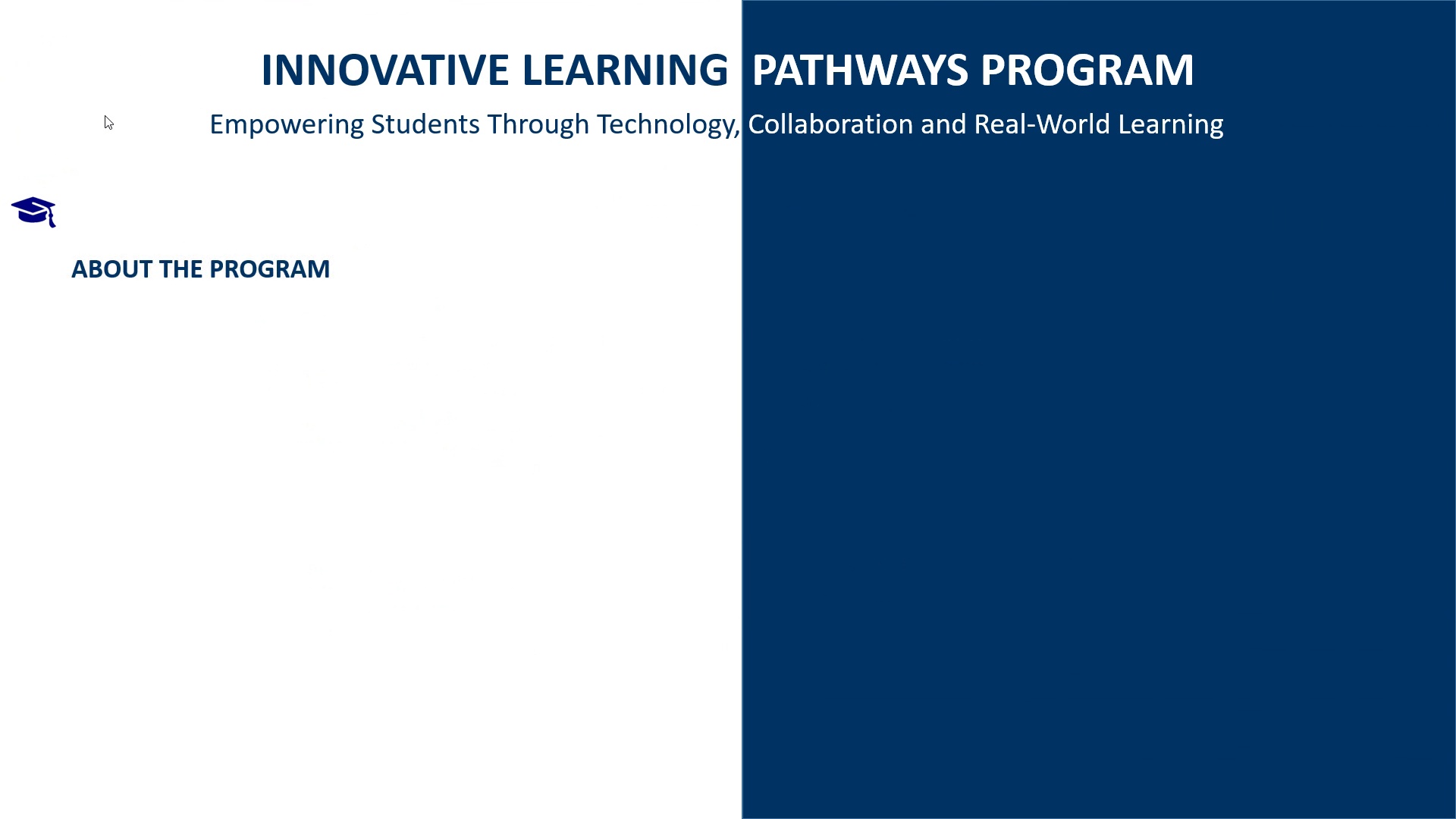 
key(ArrowRight)
 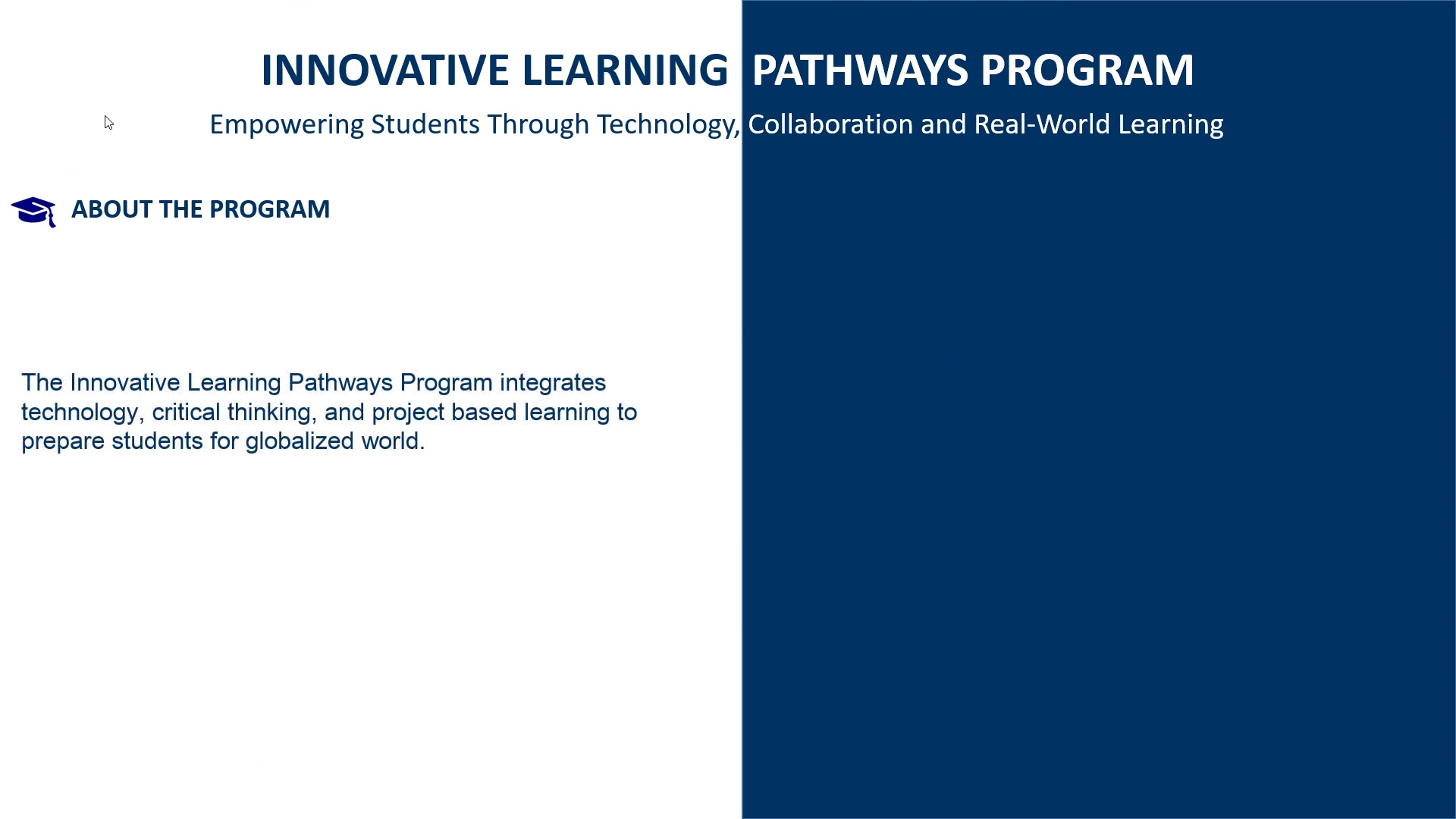 
key(ArrowRight)
 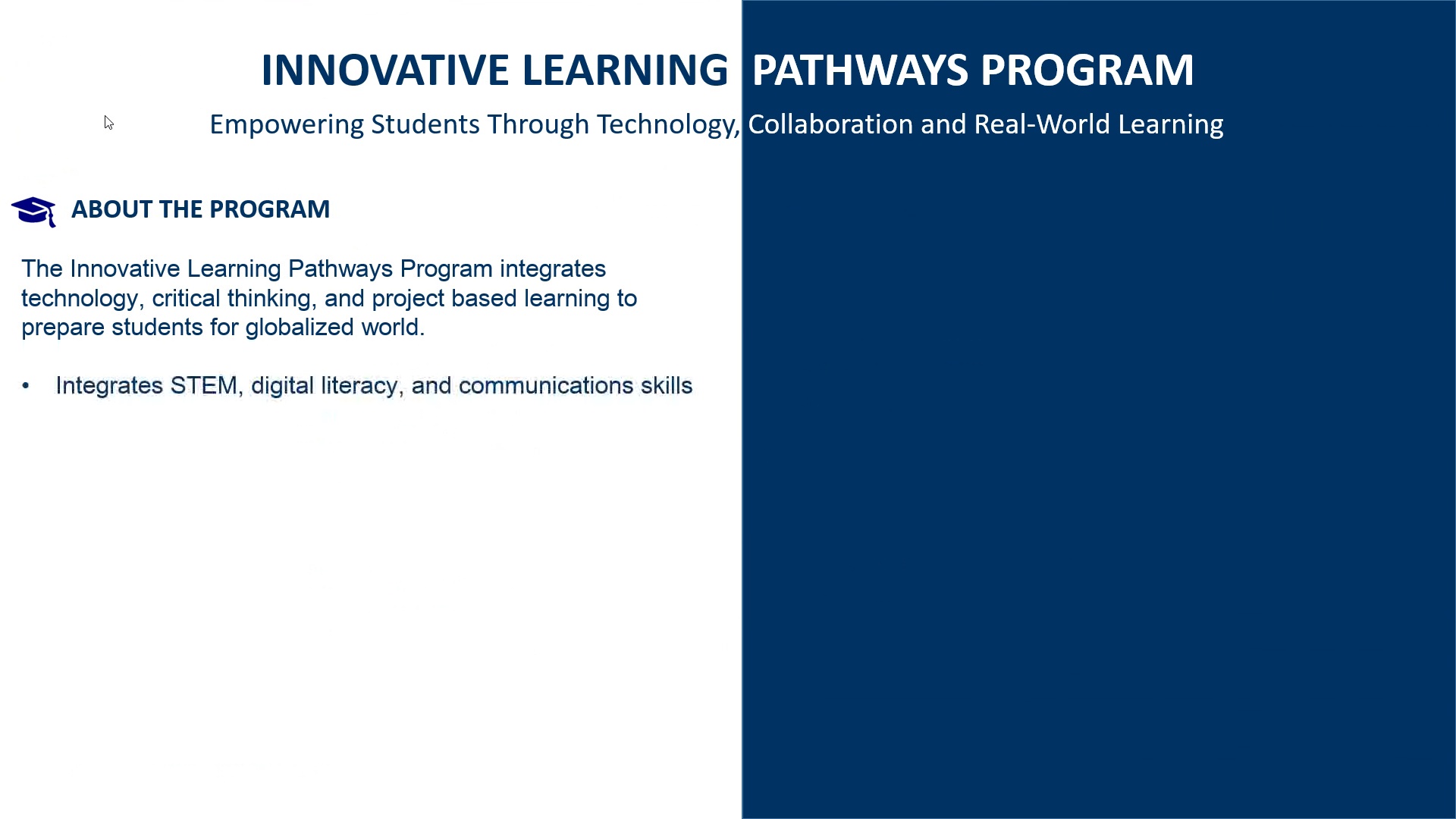 
key(ArrowRight)
 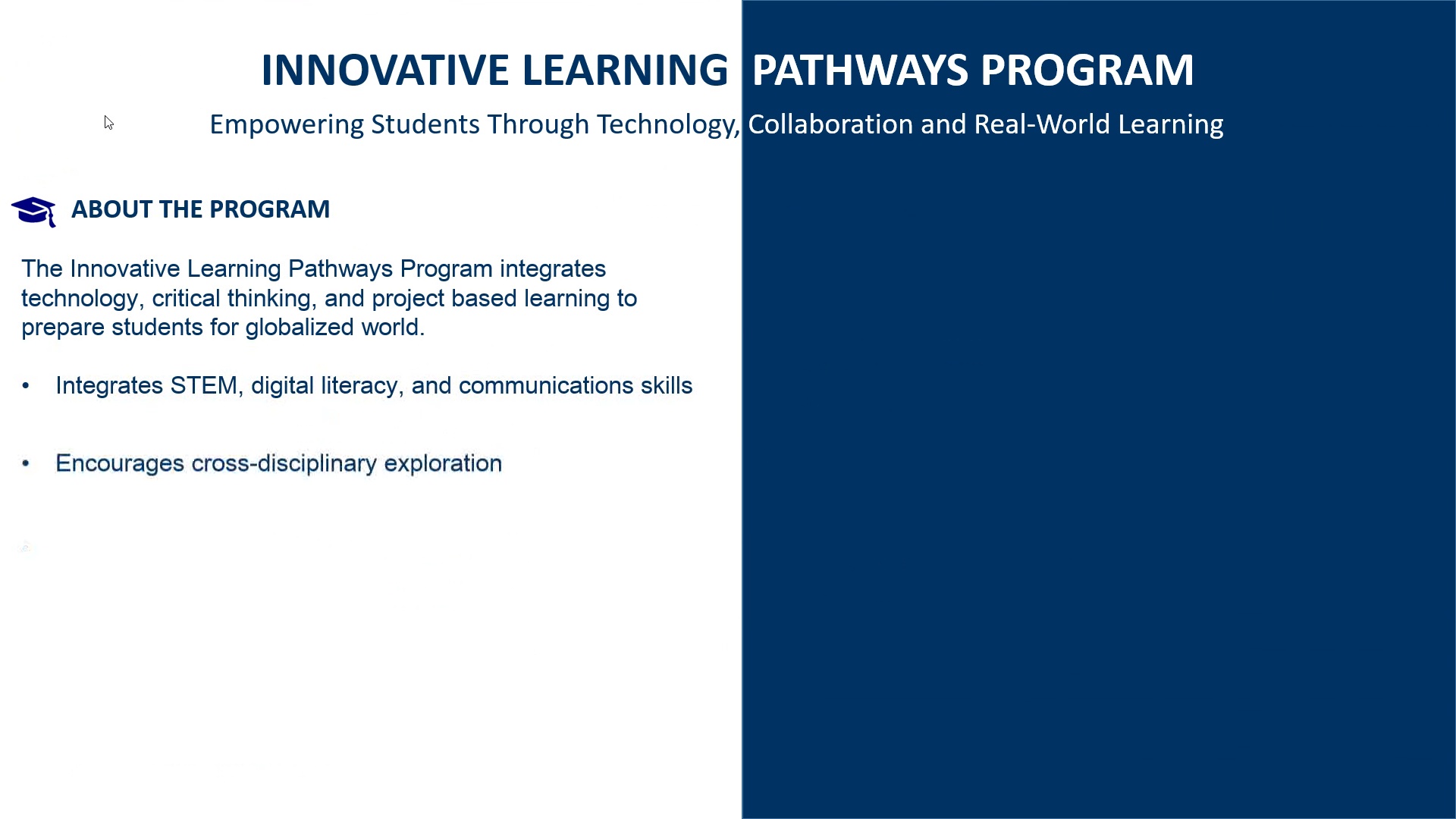 
key(ArrowRight)
 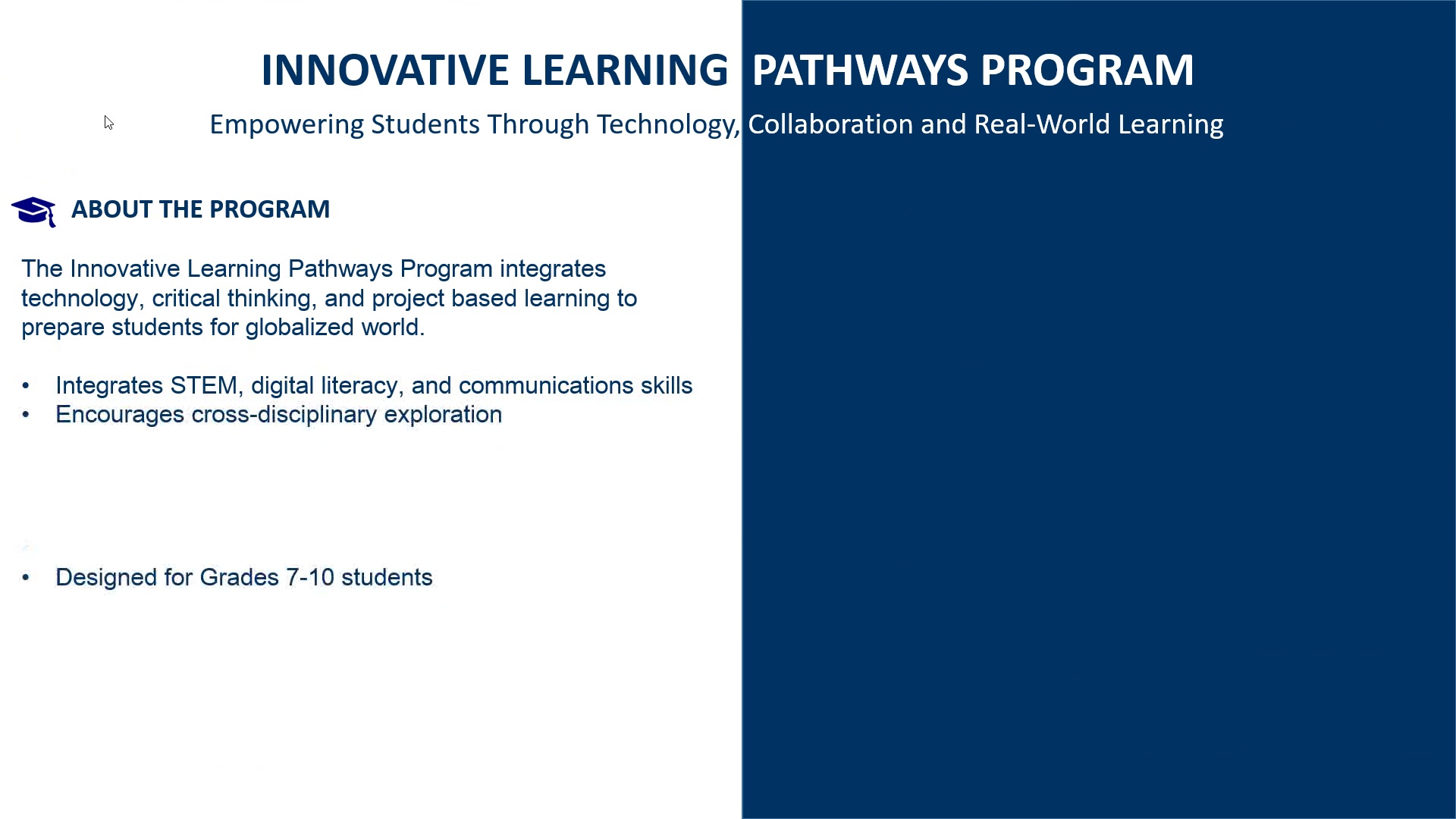 
key(ArrowRight)
 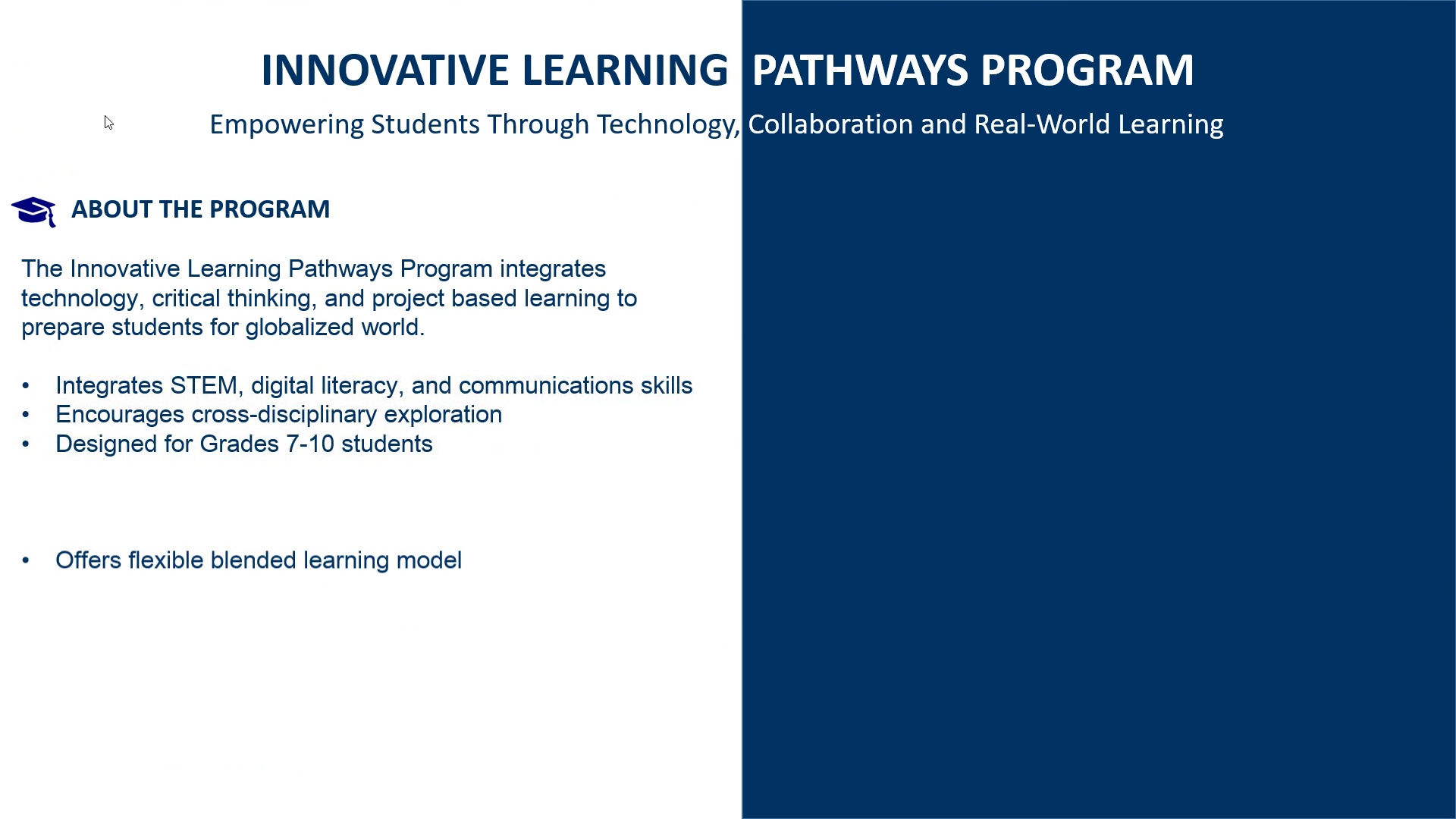 
key(ArrowRight)
 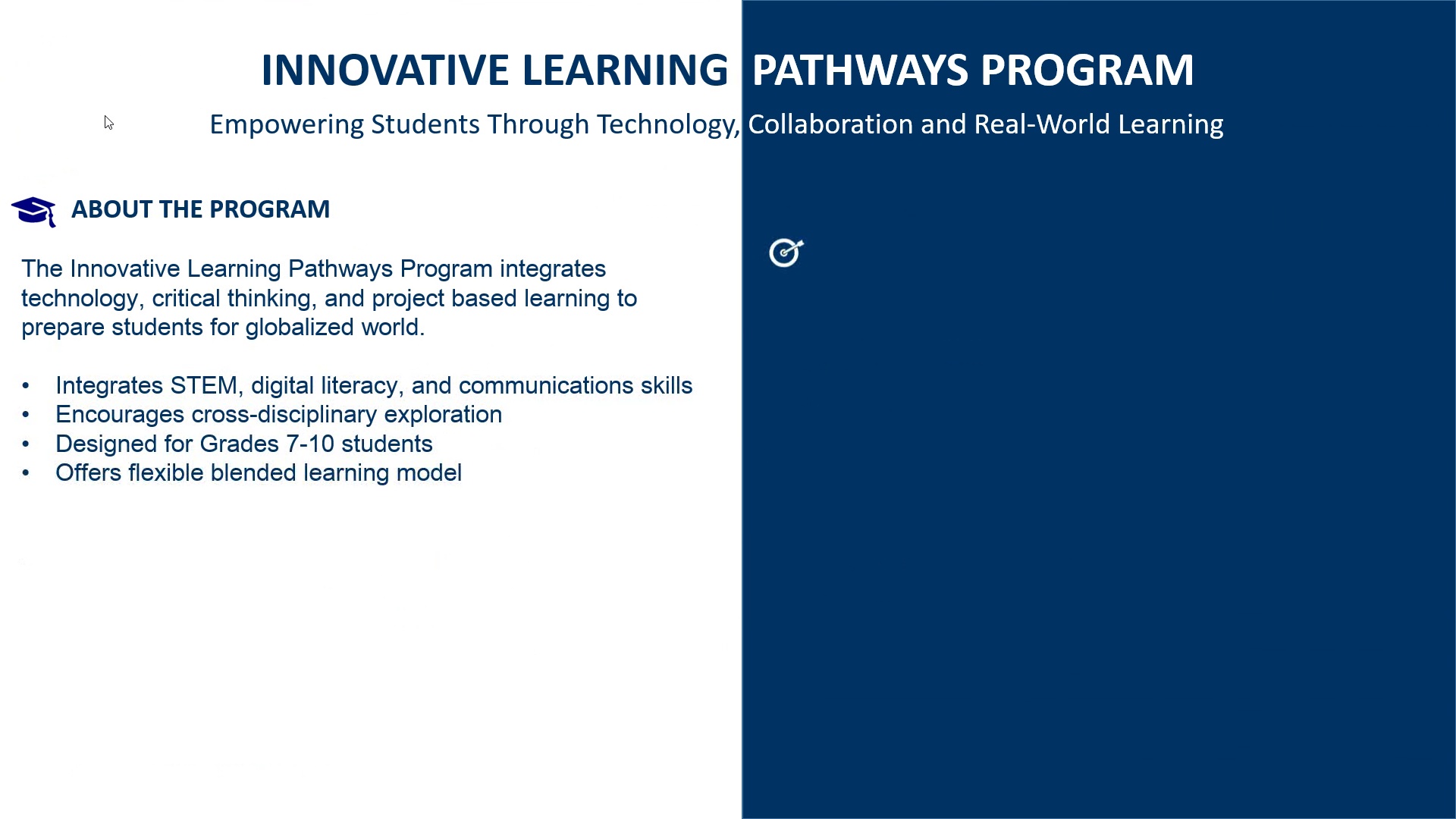 
key(ArrowRight)
 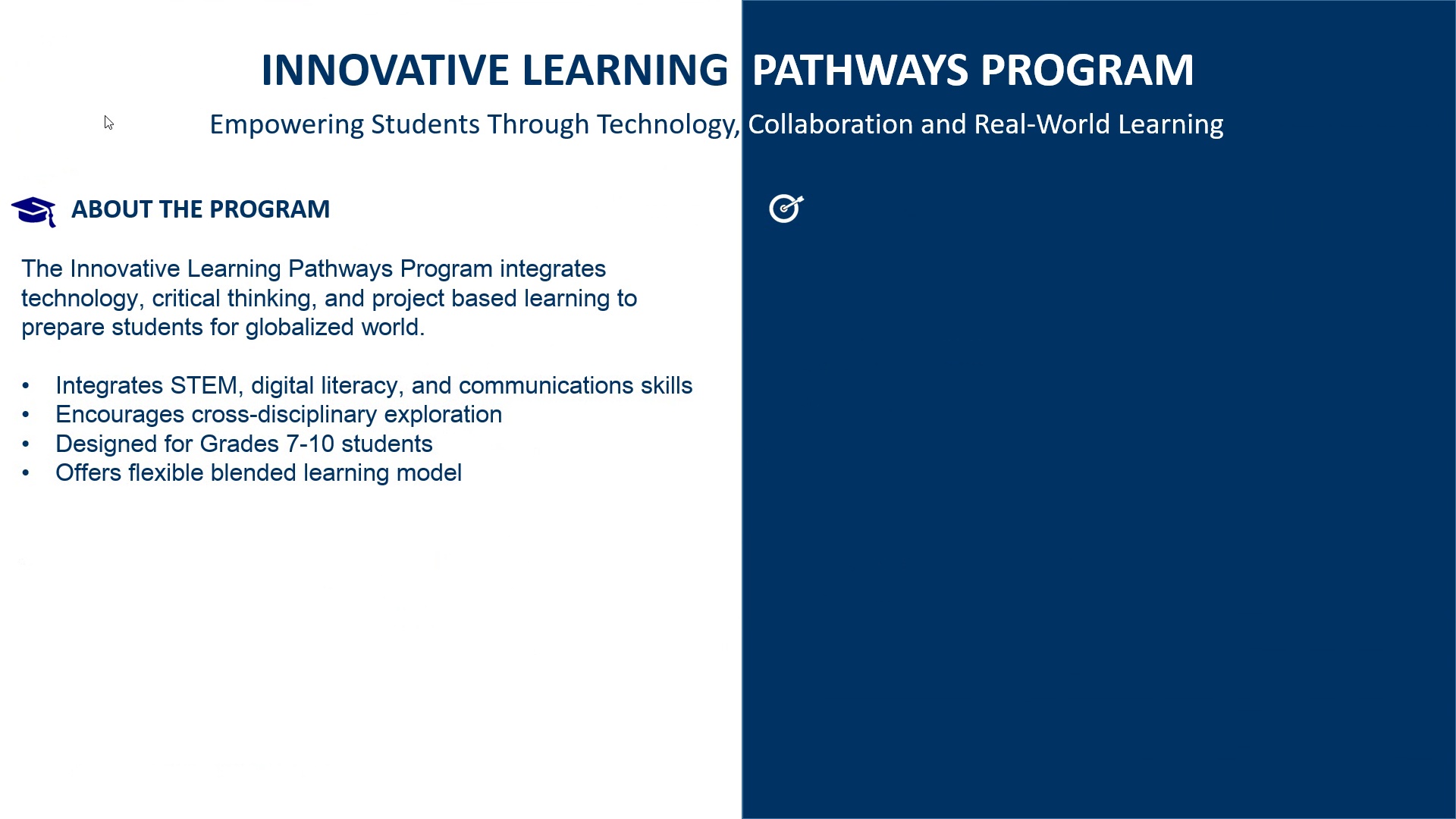 
key(ArrowRight)
 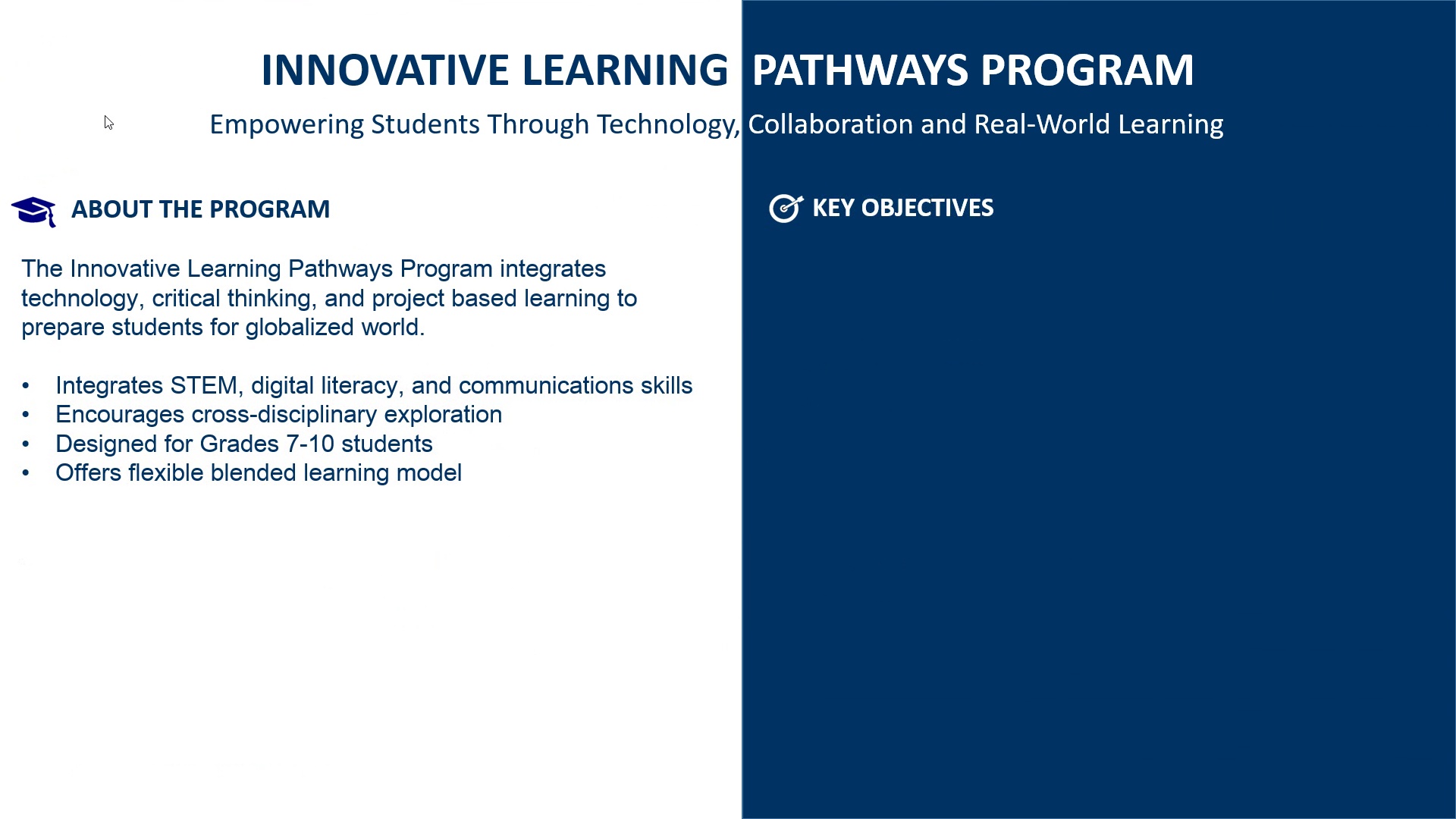 
key(ArrowRight)
 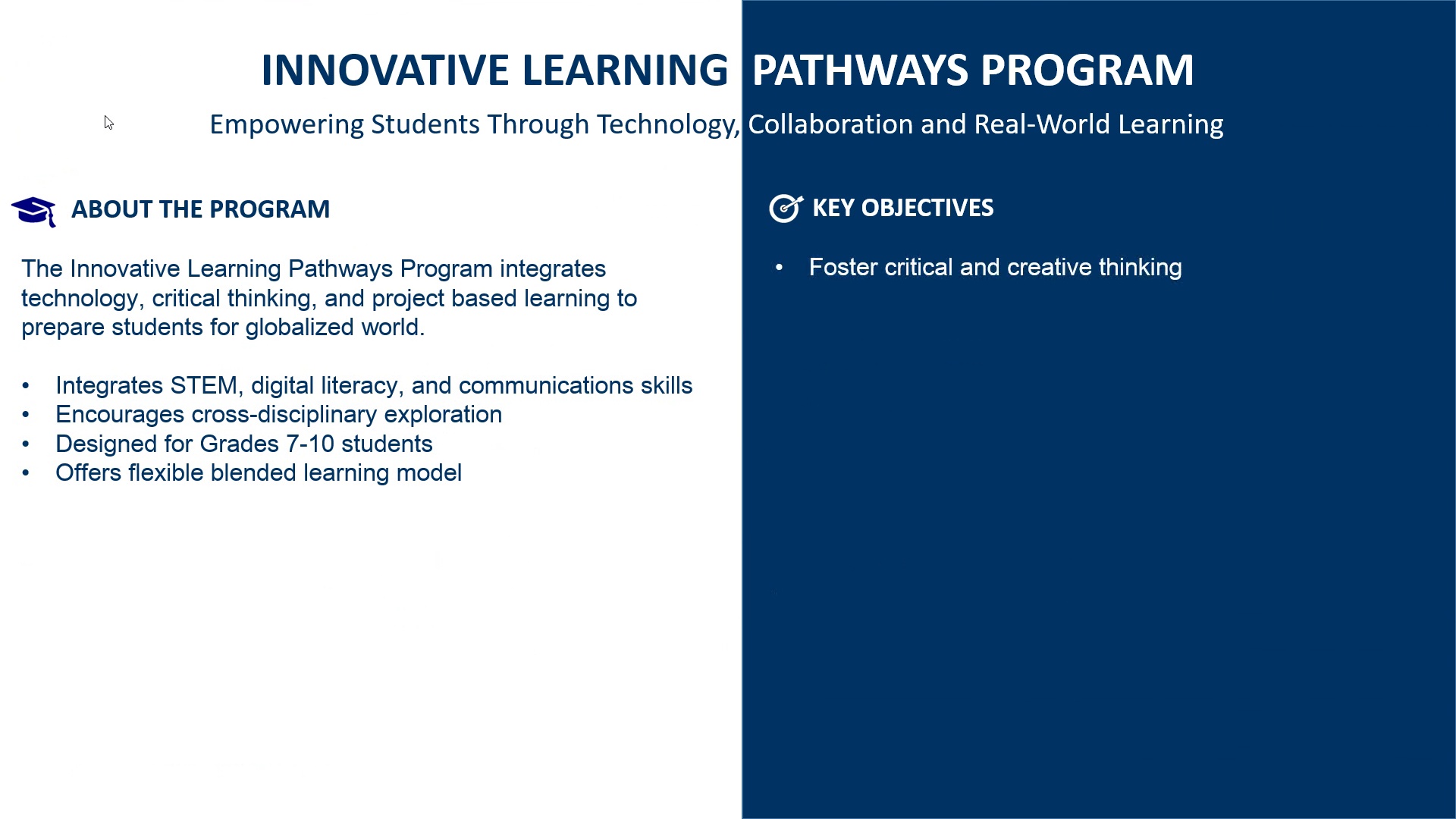 
key(ArrowRight)
 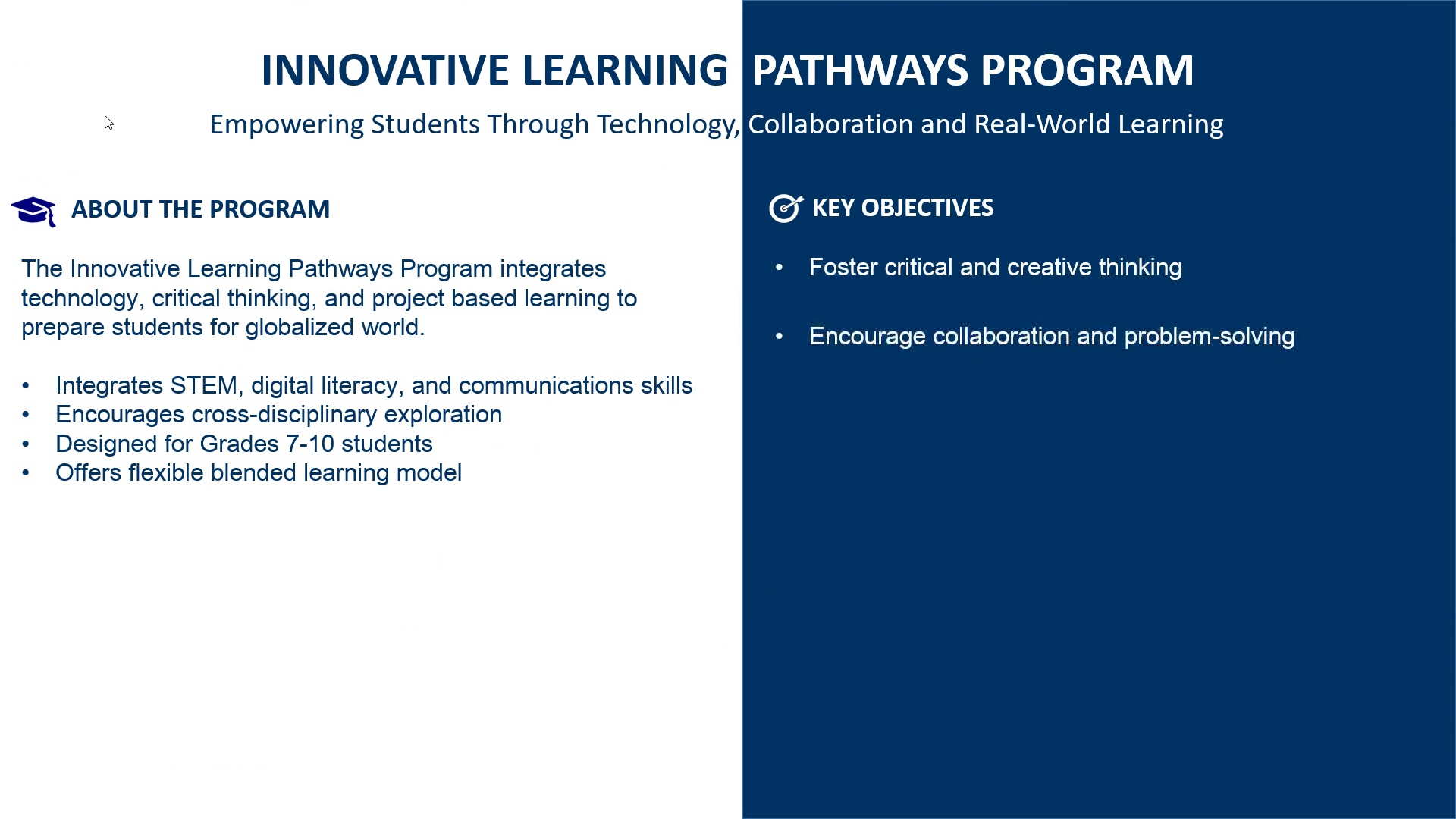 
key(ArrowRight)
 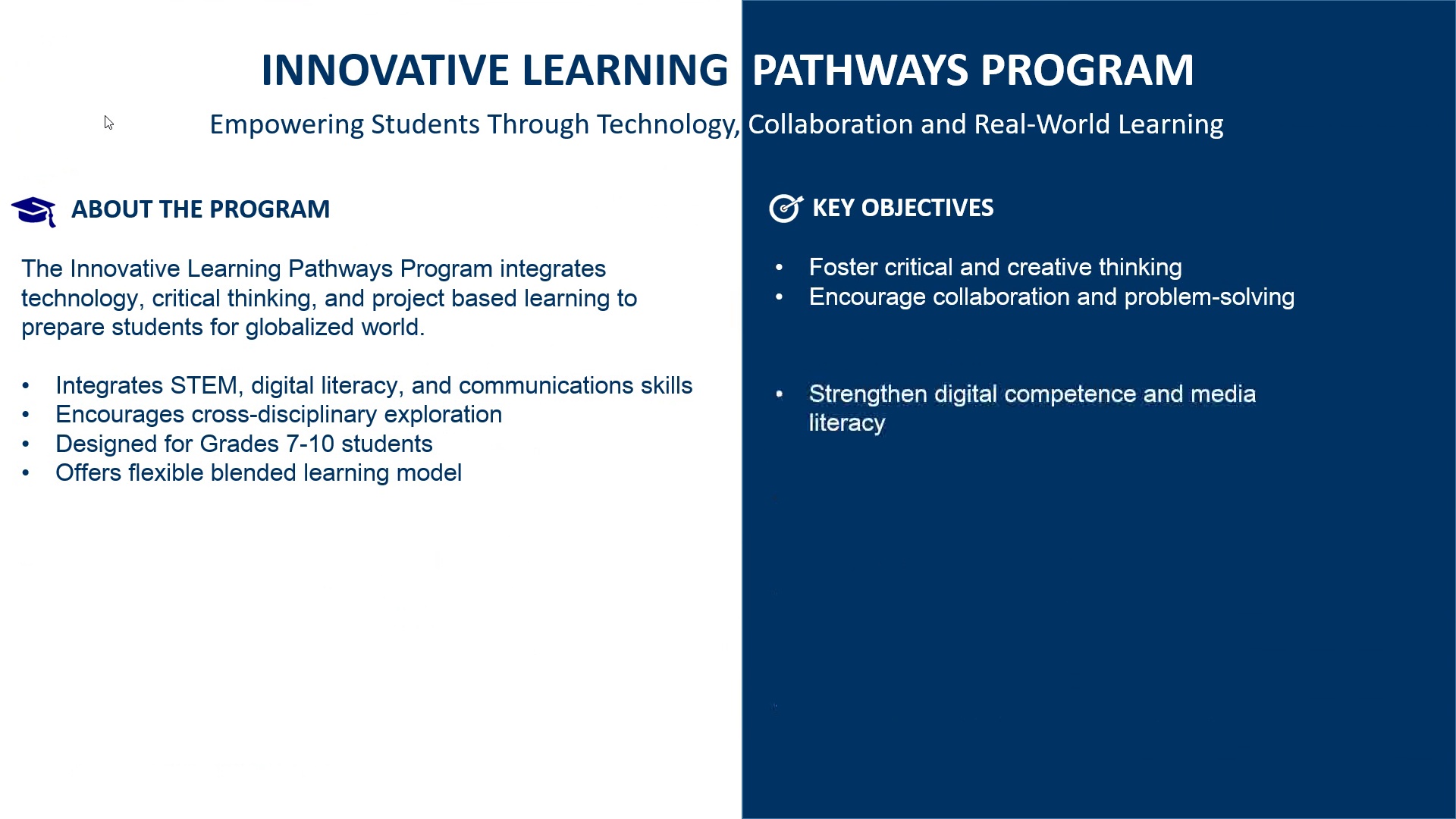 
key(ArrowRight)
 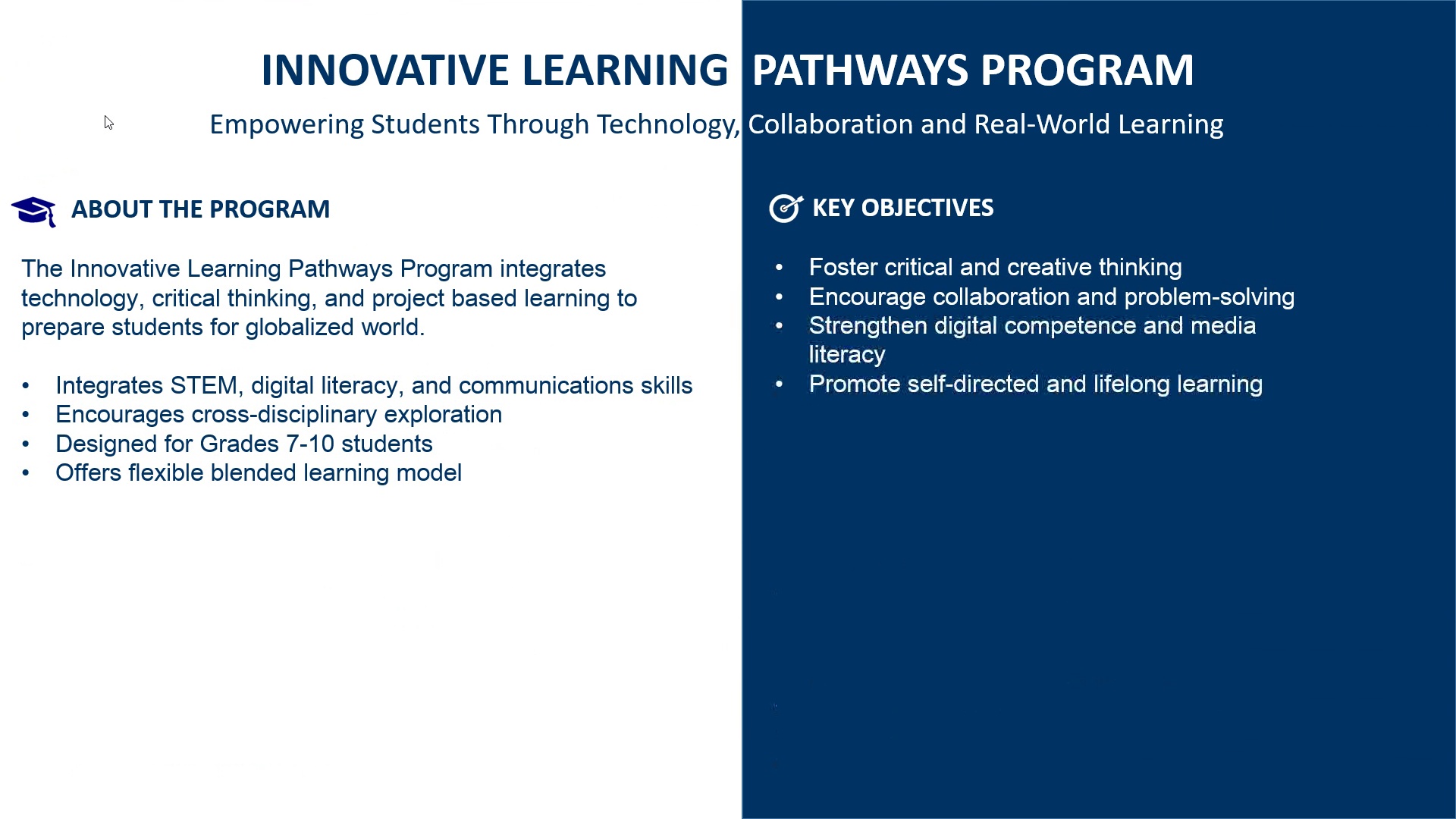 
key(ArrowRight)
 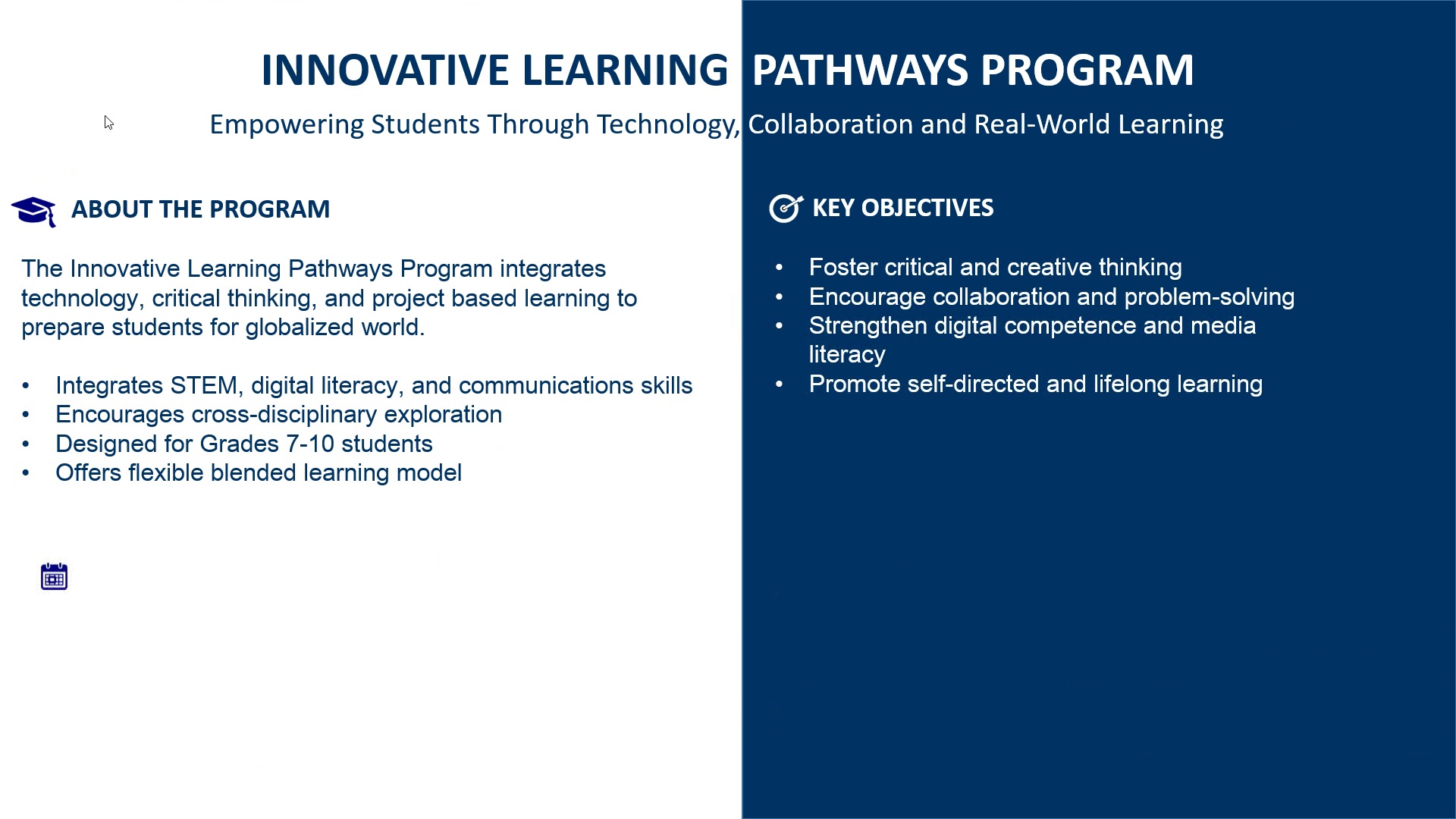 
key(ArrowRight)
 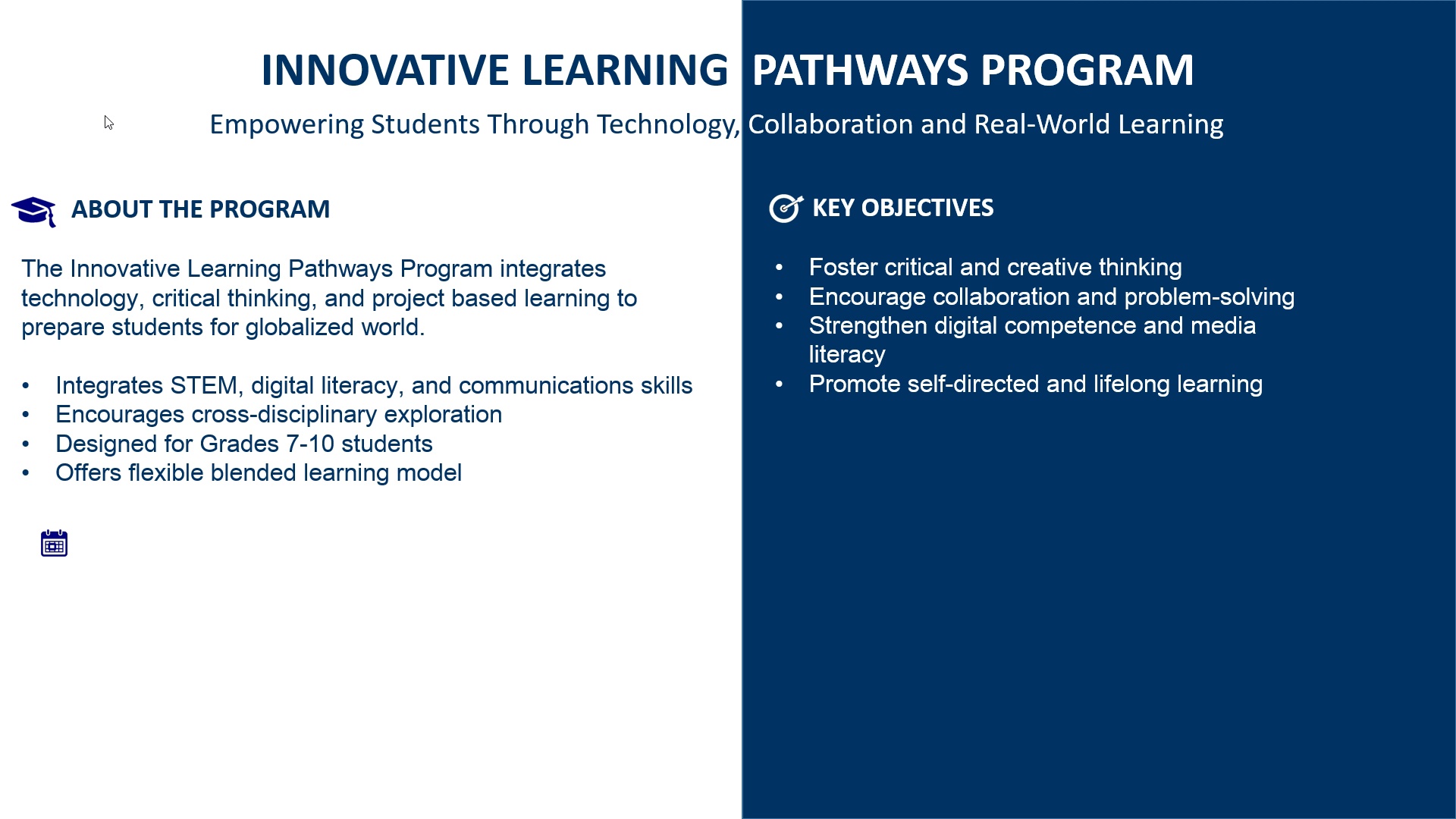 
key(ArrowRight)
 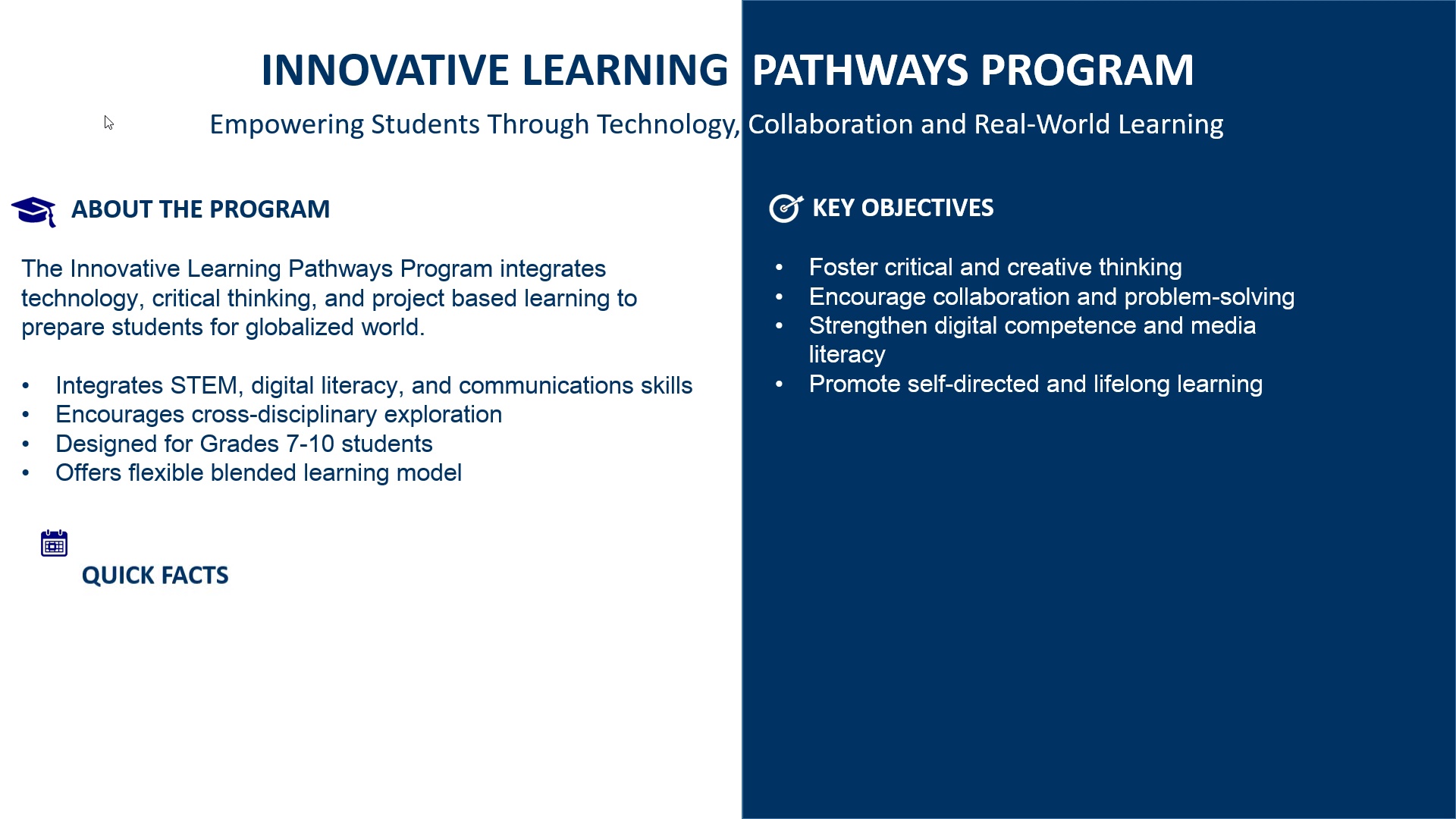 
key(ArrowRight)
 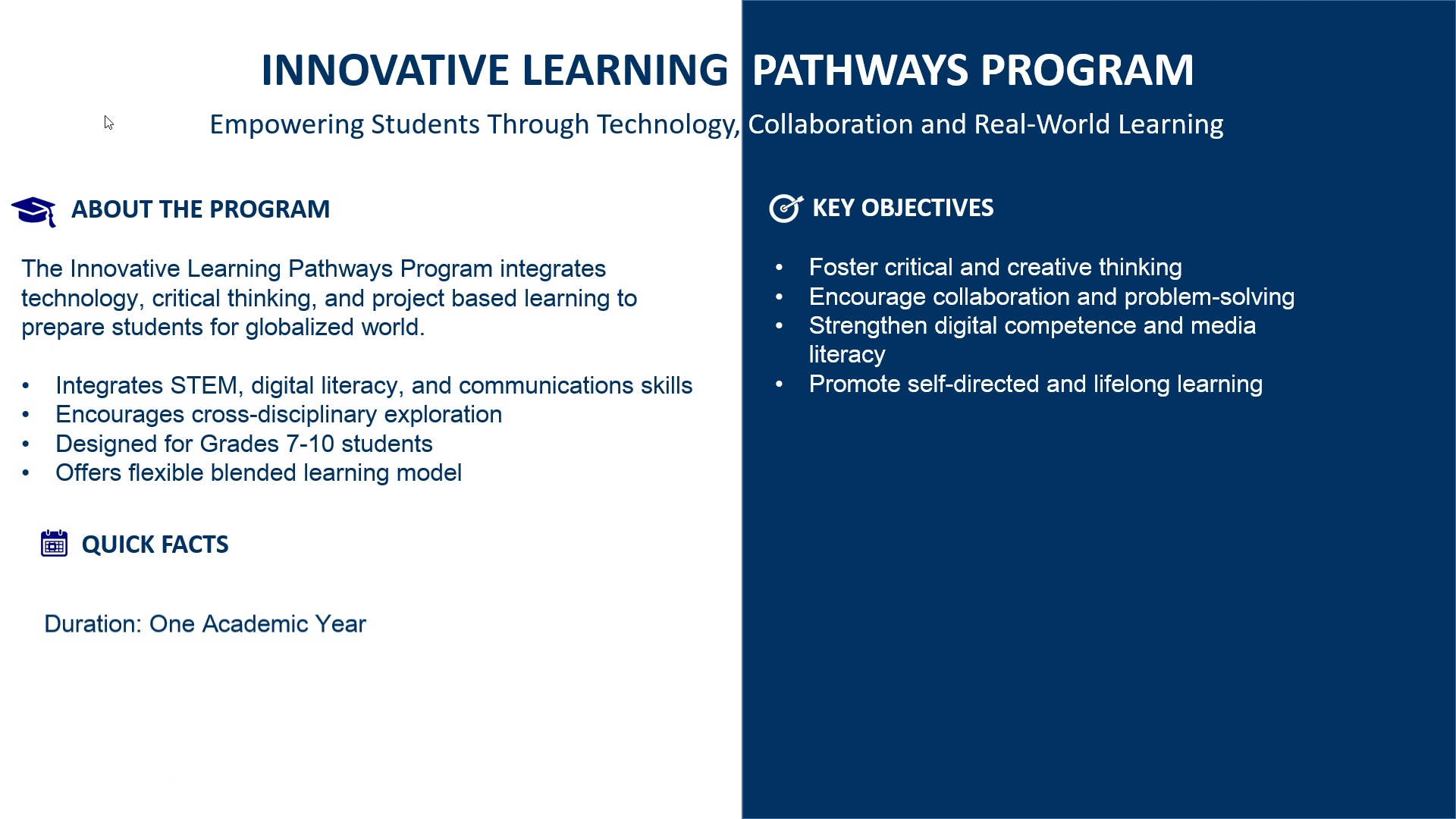 
key(ArrowRight)
 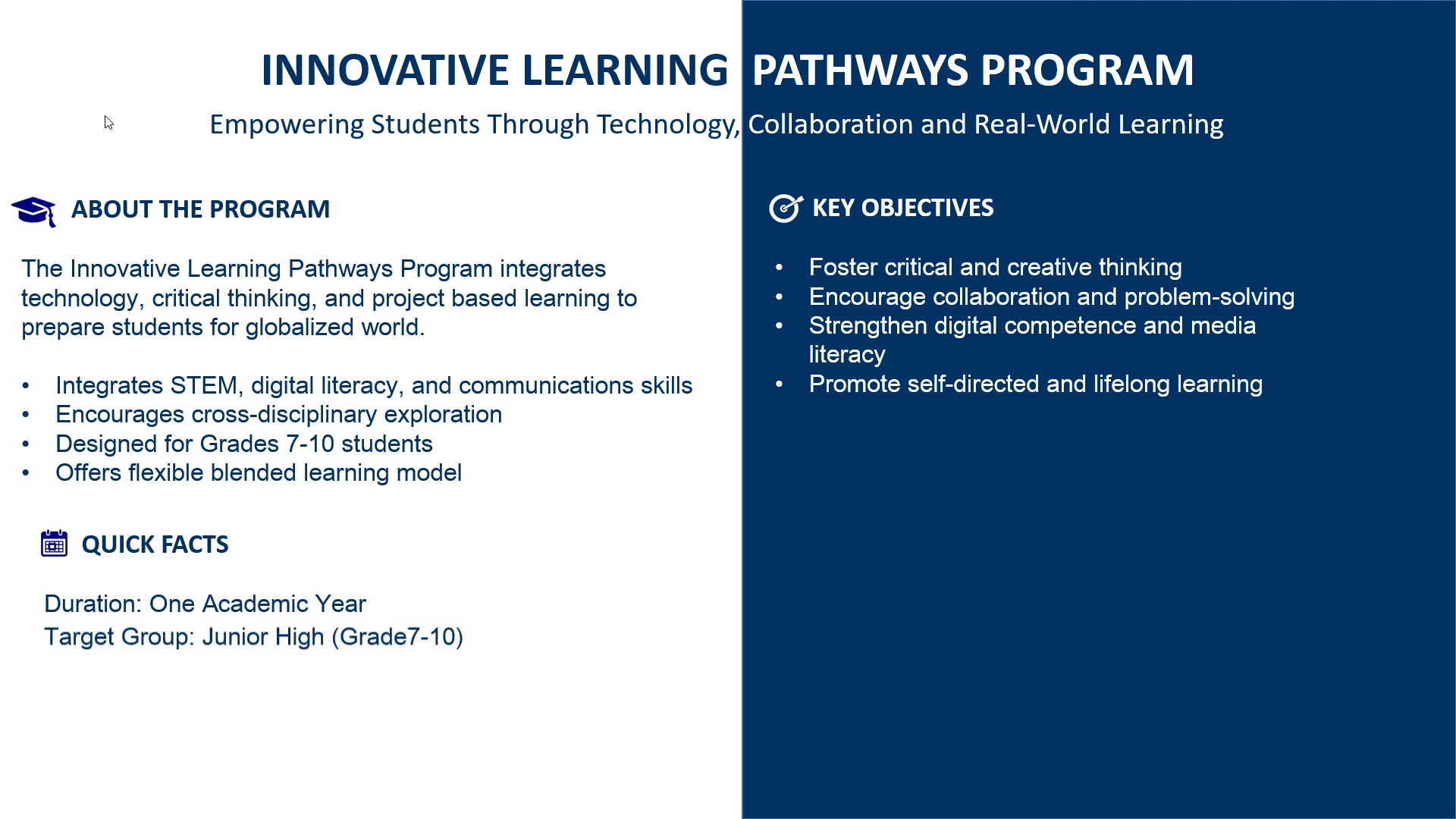 
key(ArrowRight)
 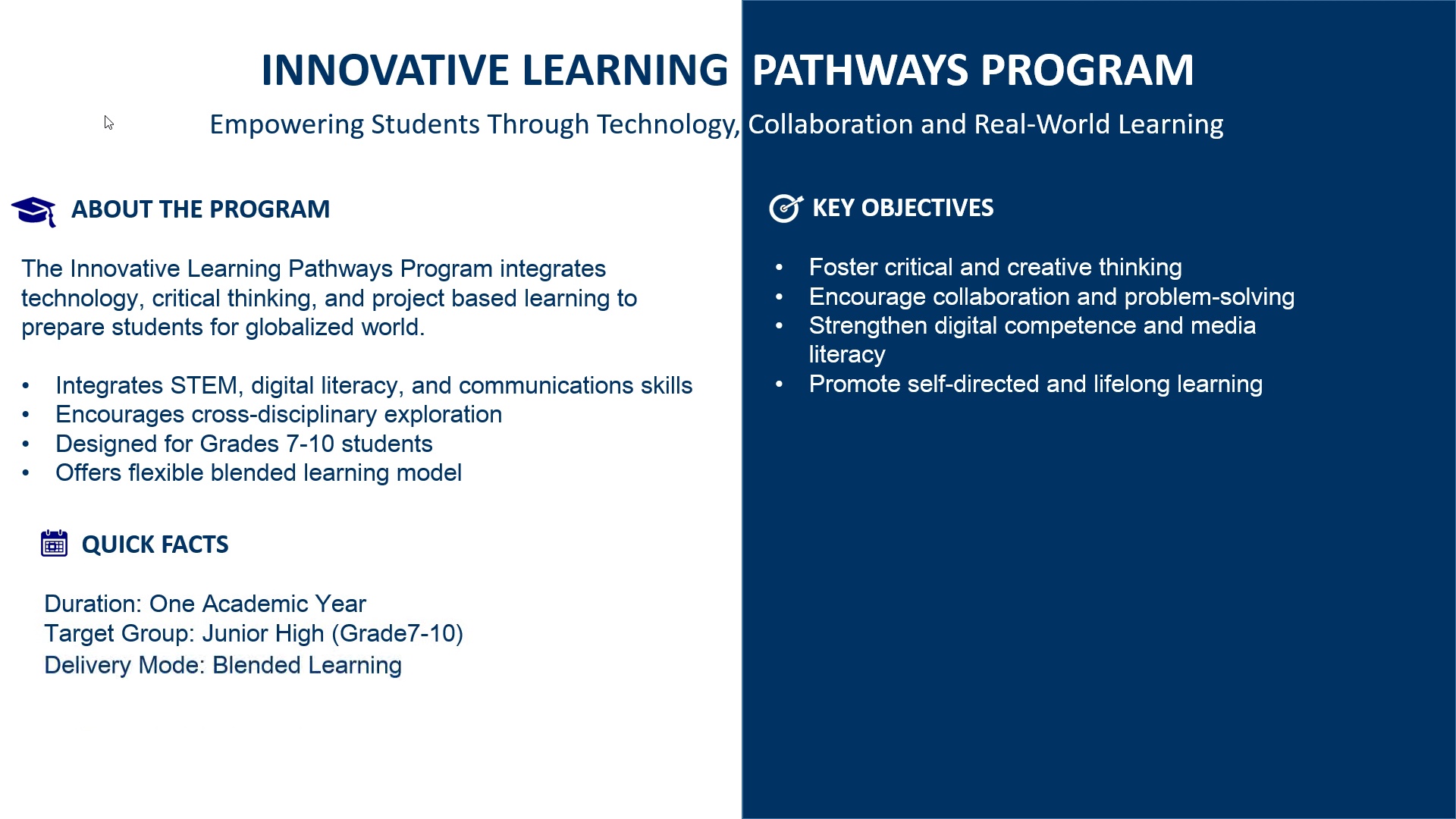 
key(ArrowRight)
 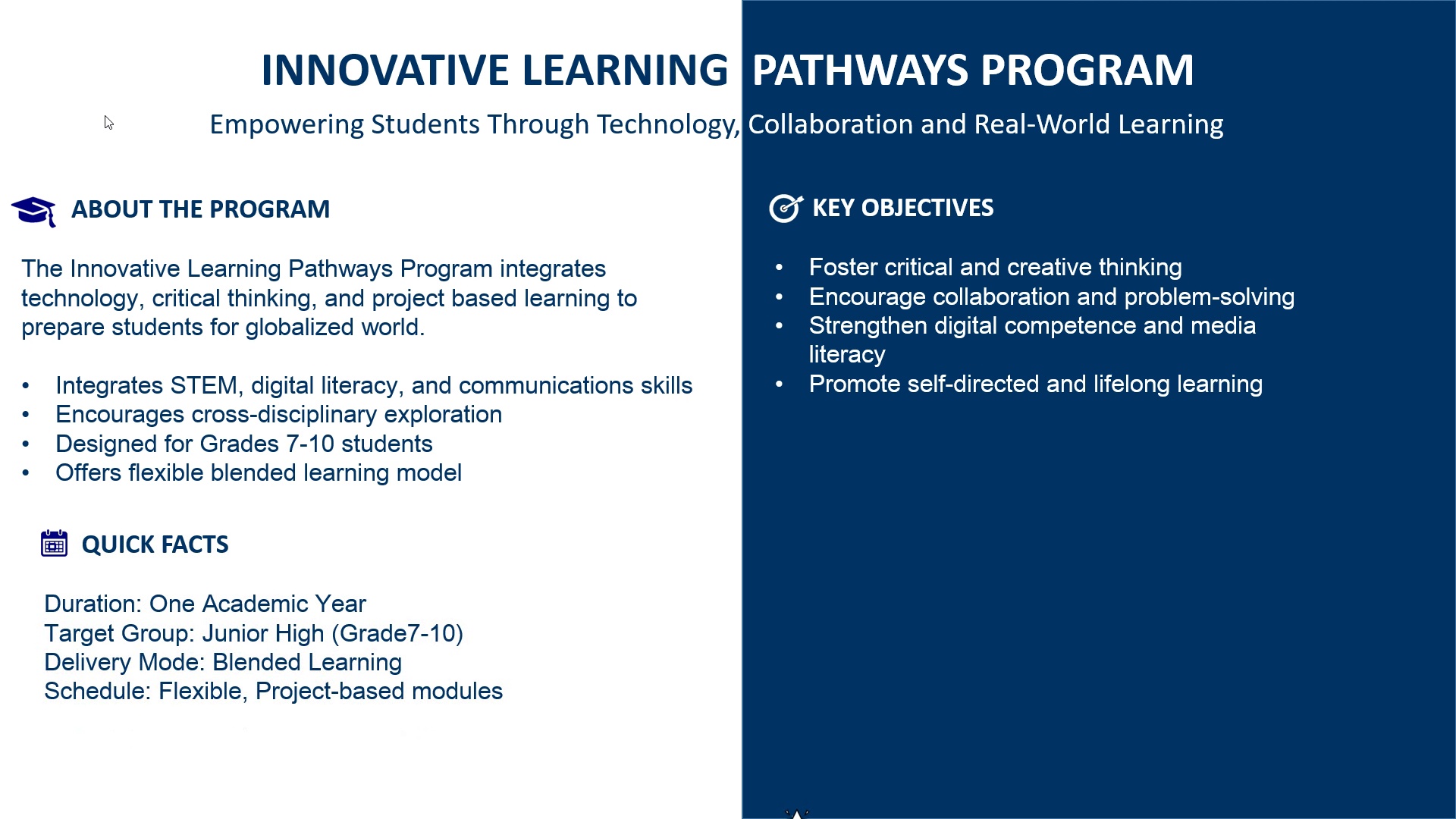 
key(ArrowRight)
 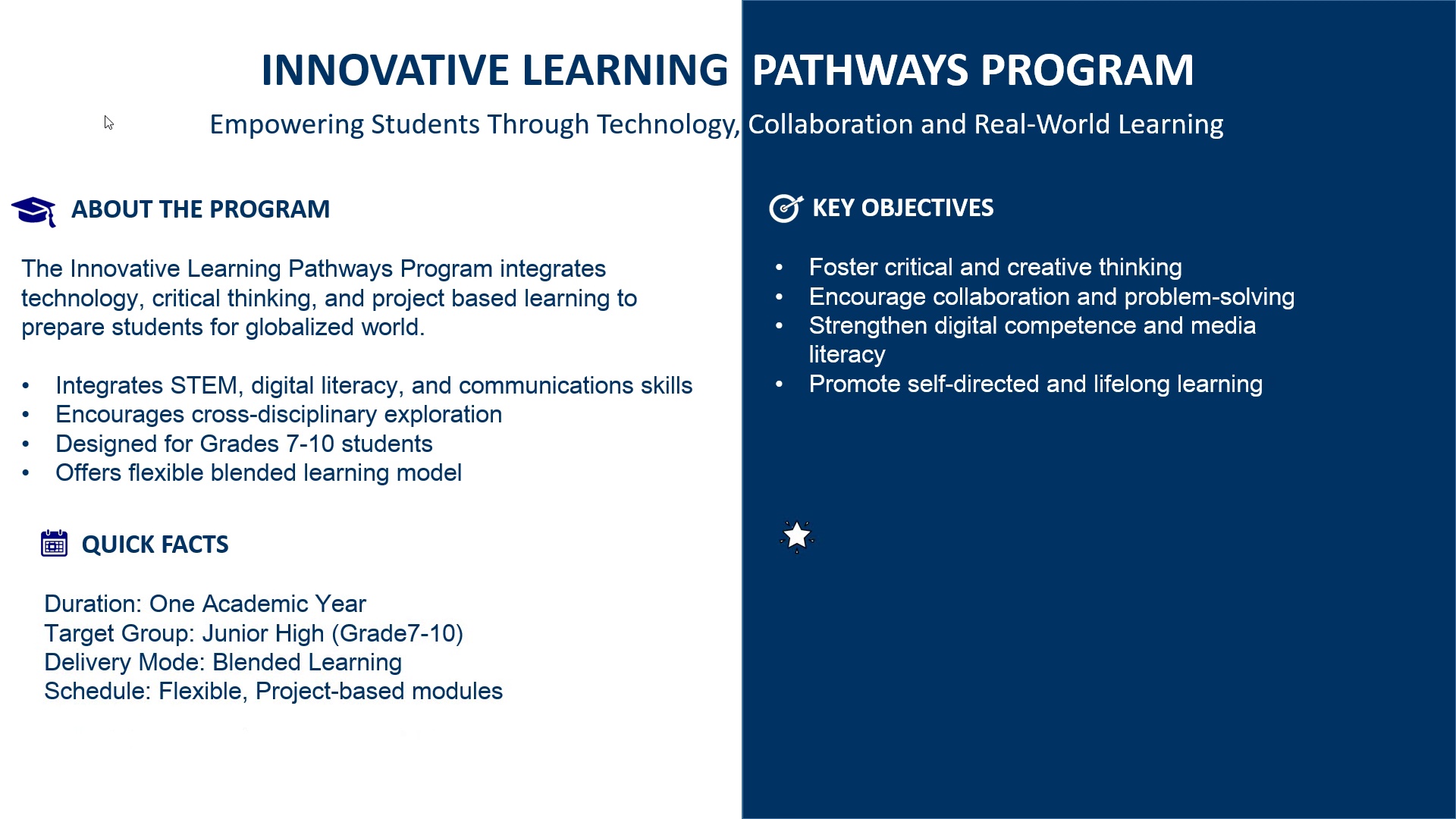 
key(ArrowRight)
 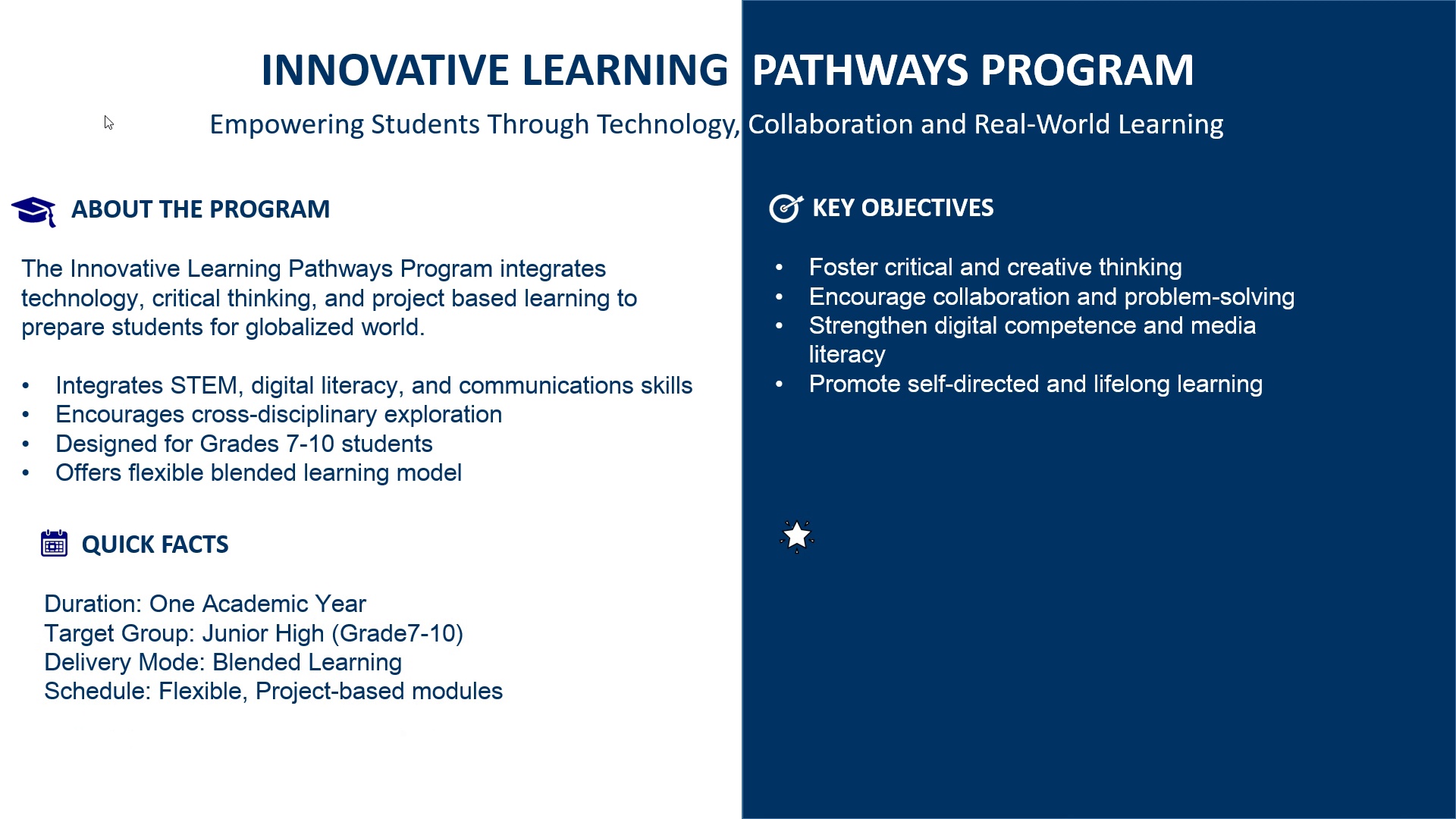 
key(ArrowRight)
 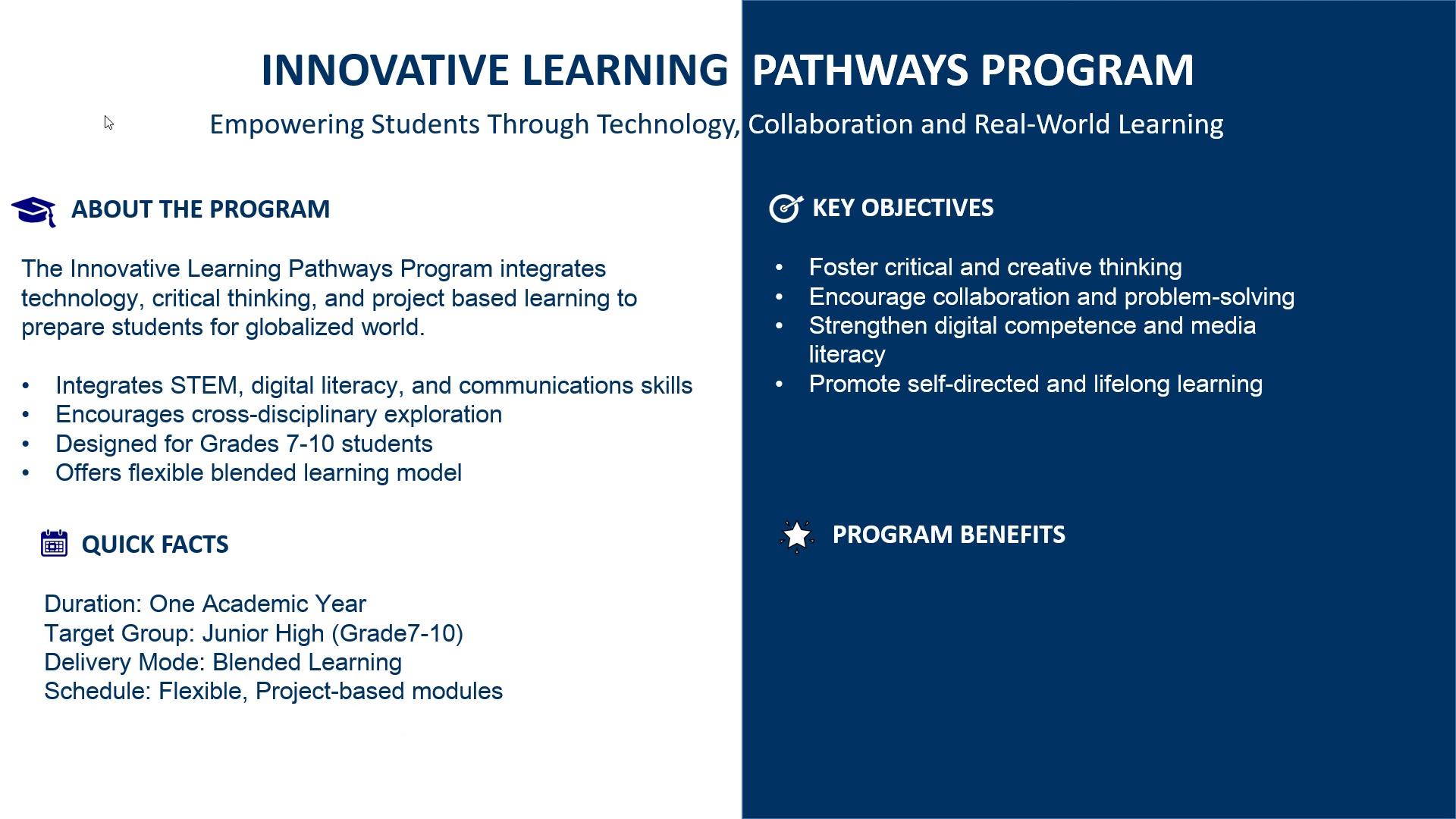 
key(ArrowRight)
 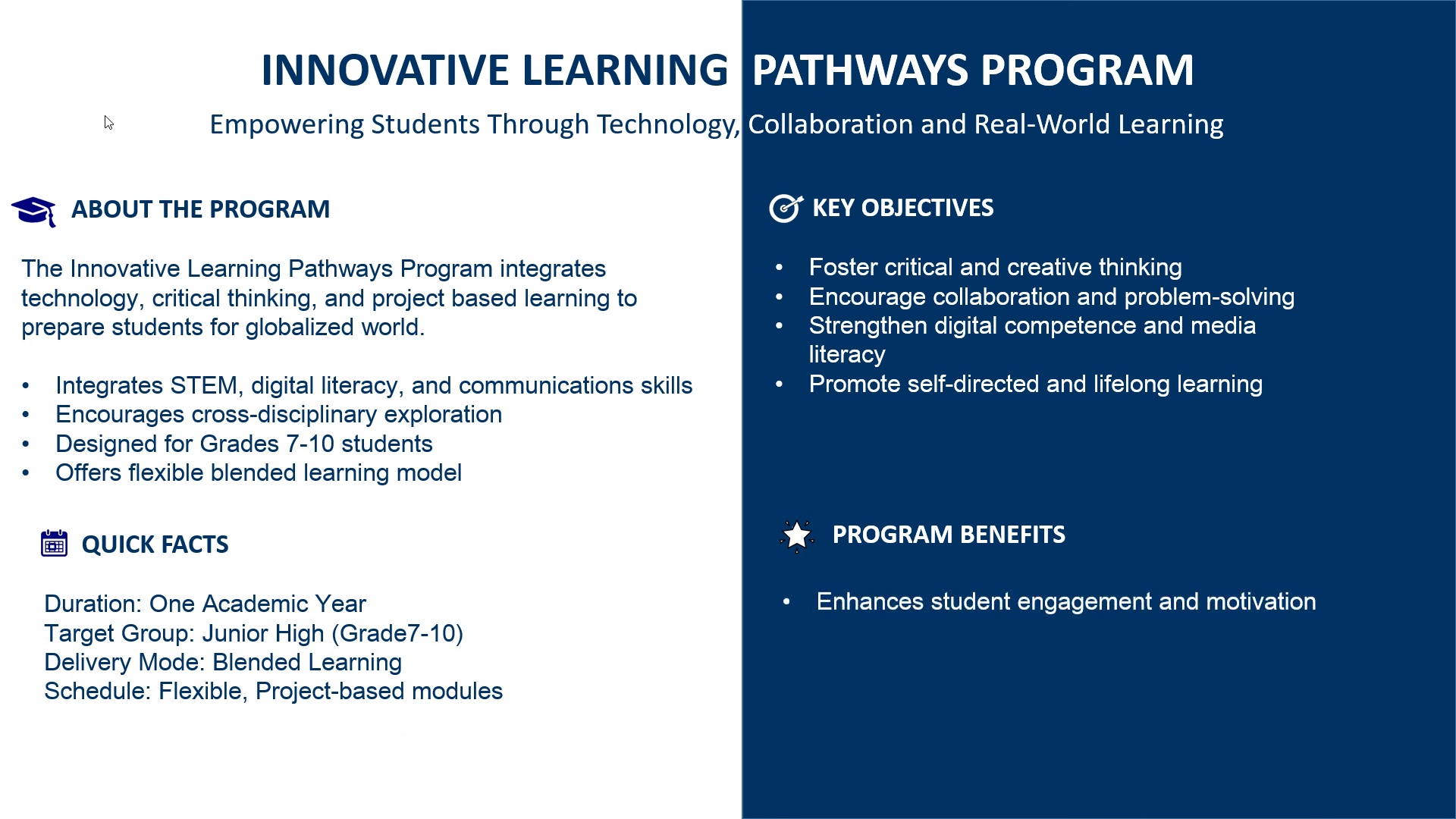 
key(ArrowRight)
 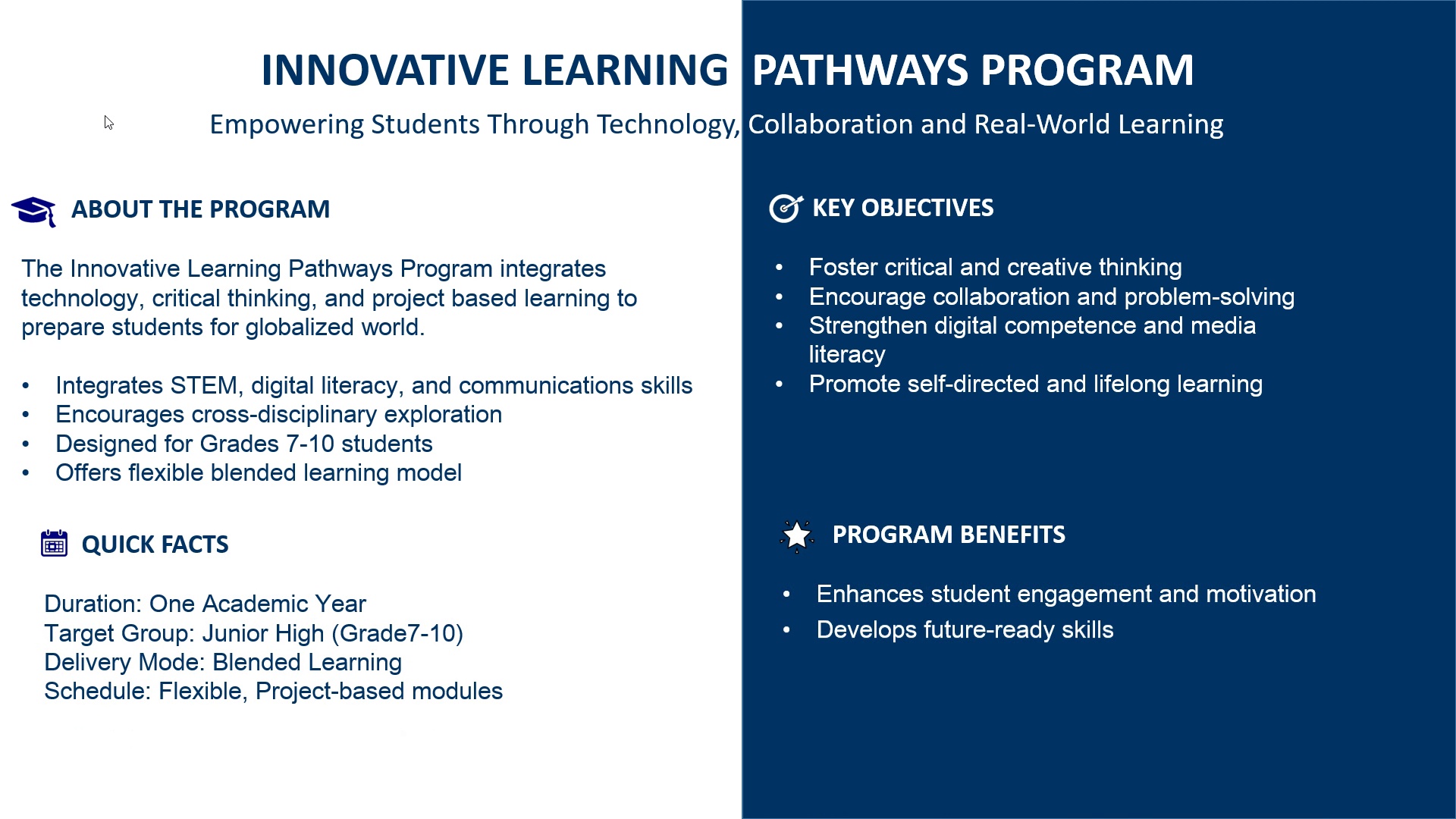 
key(ArrowRight)
 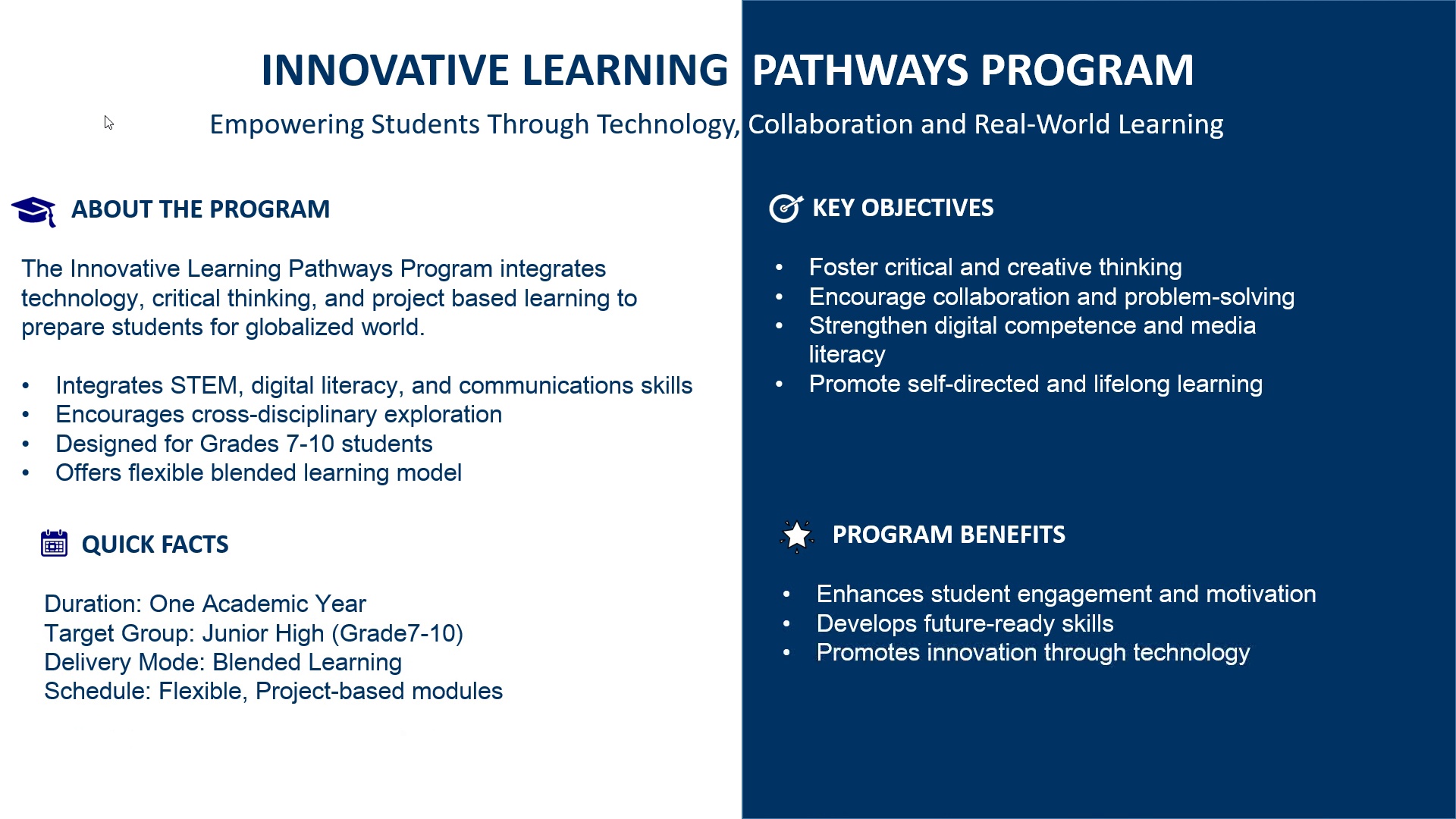 
key(ArrowRight)
 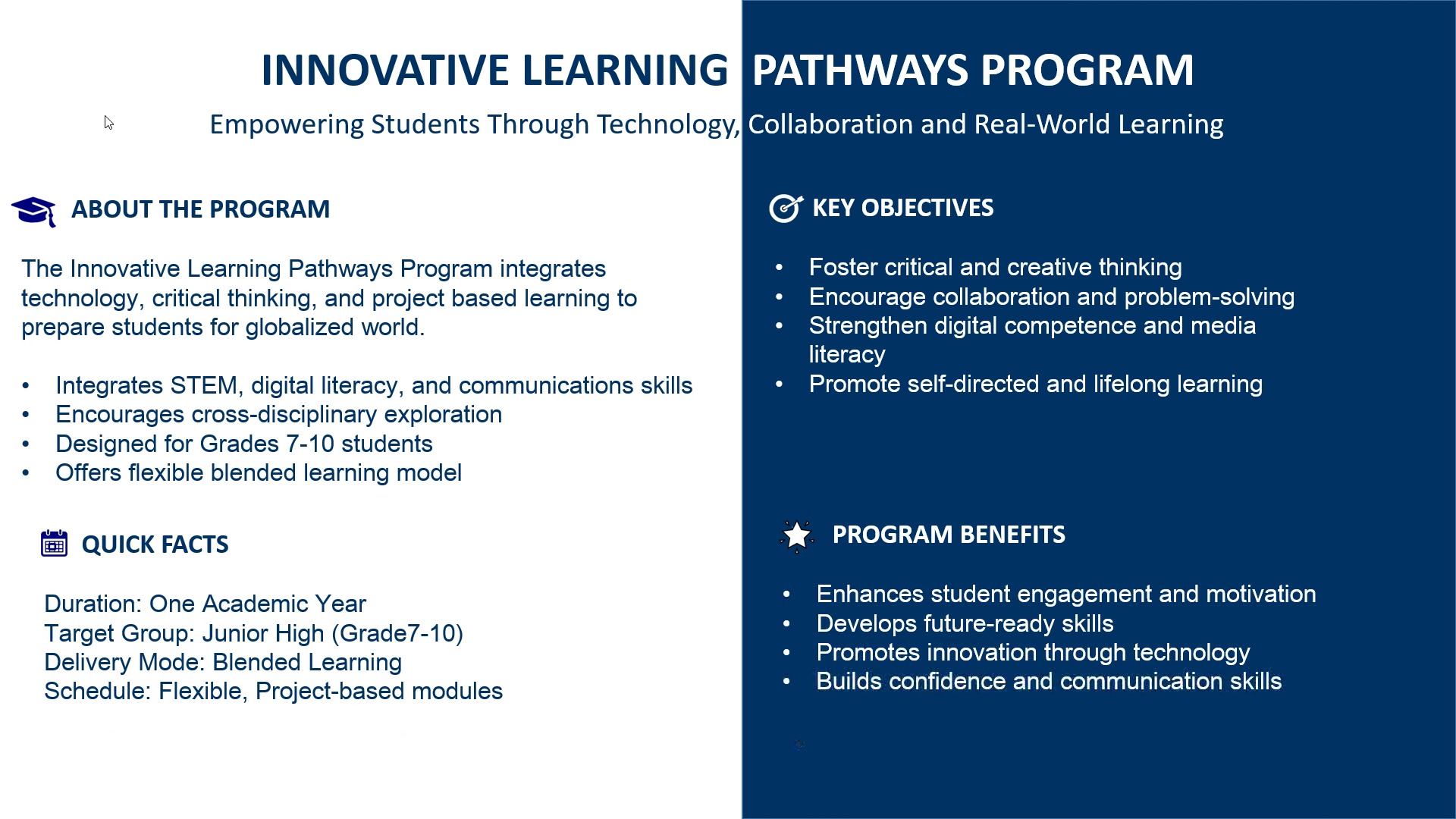 
key(ArrowRight)
 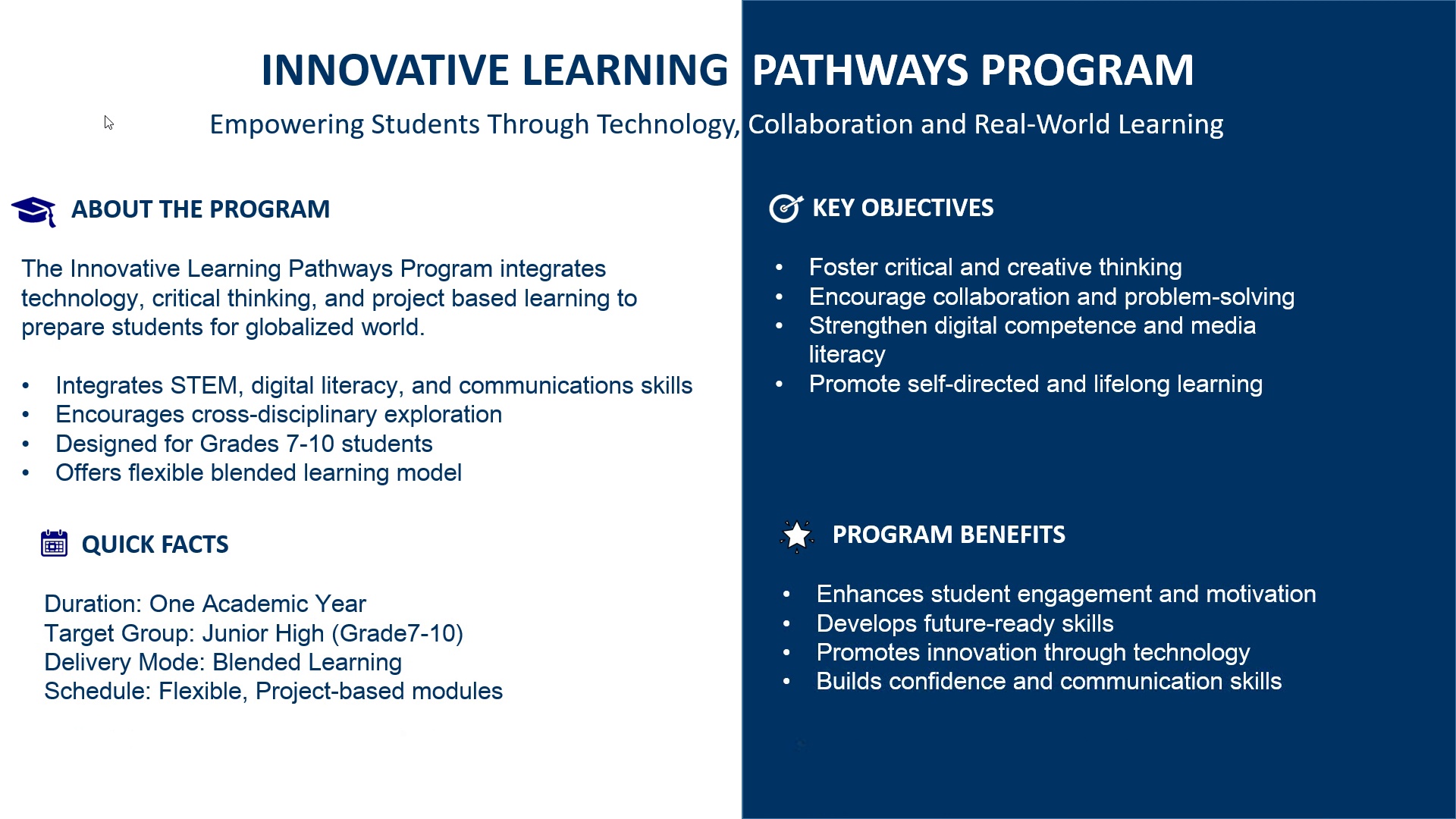 
key(ArrowRight)
 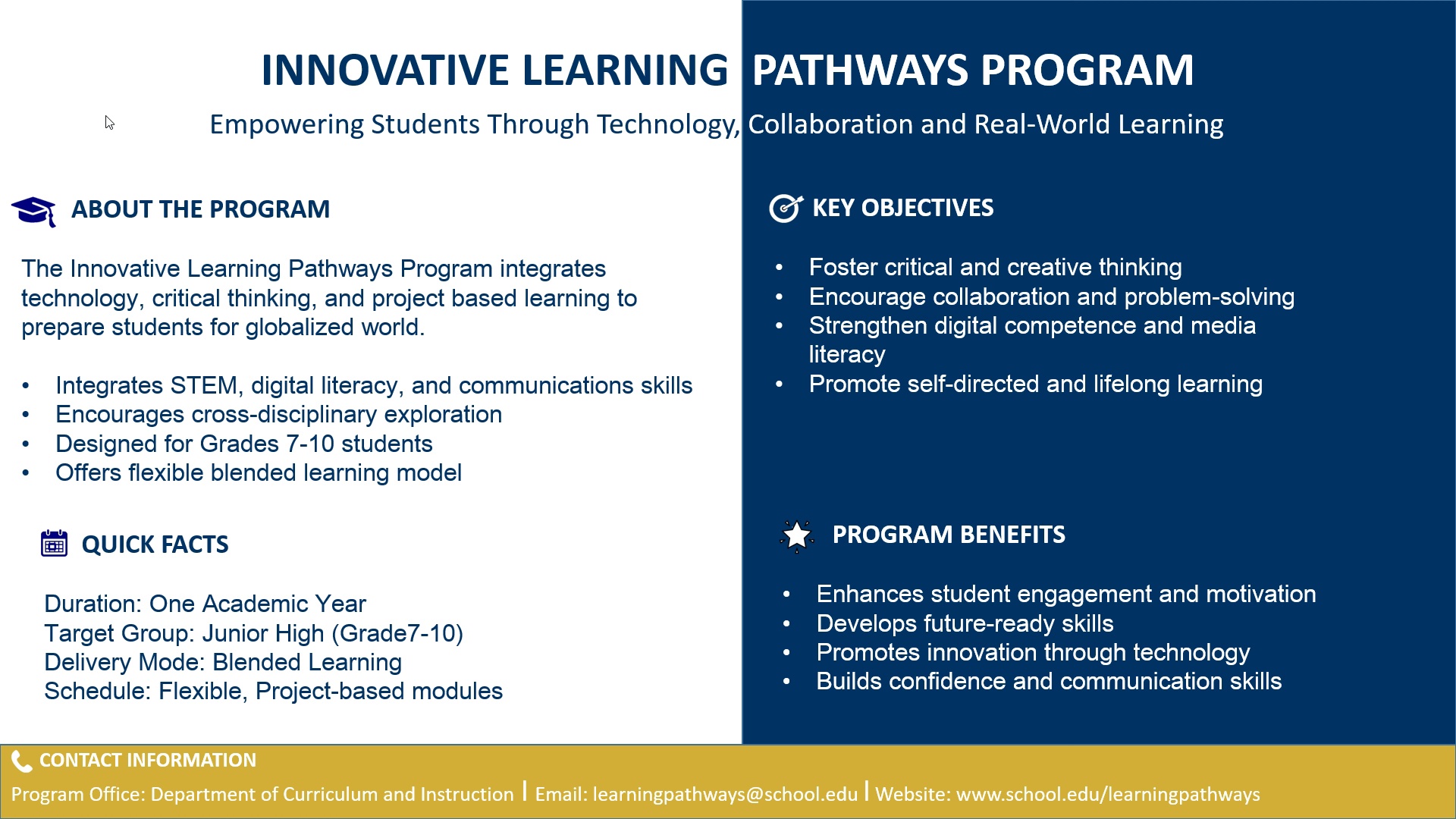 
wait(5.52)
 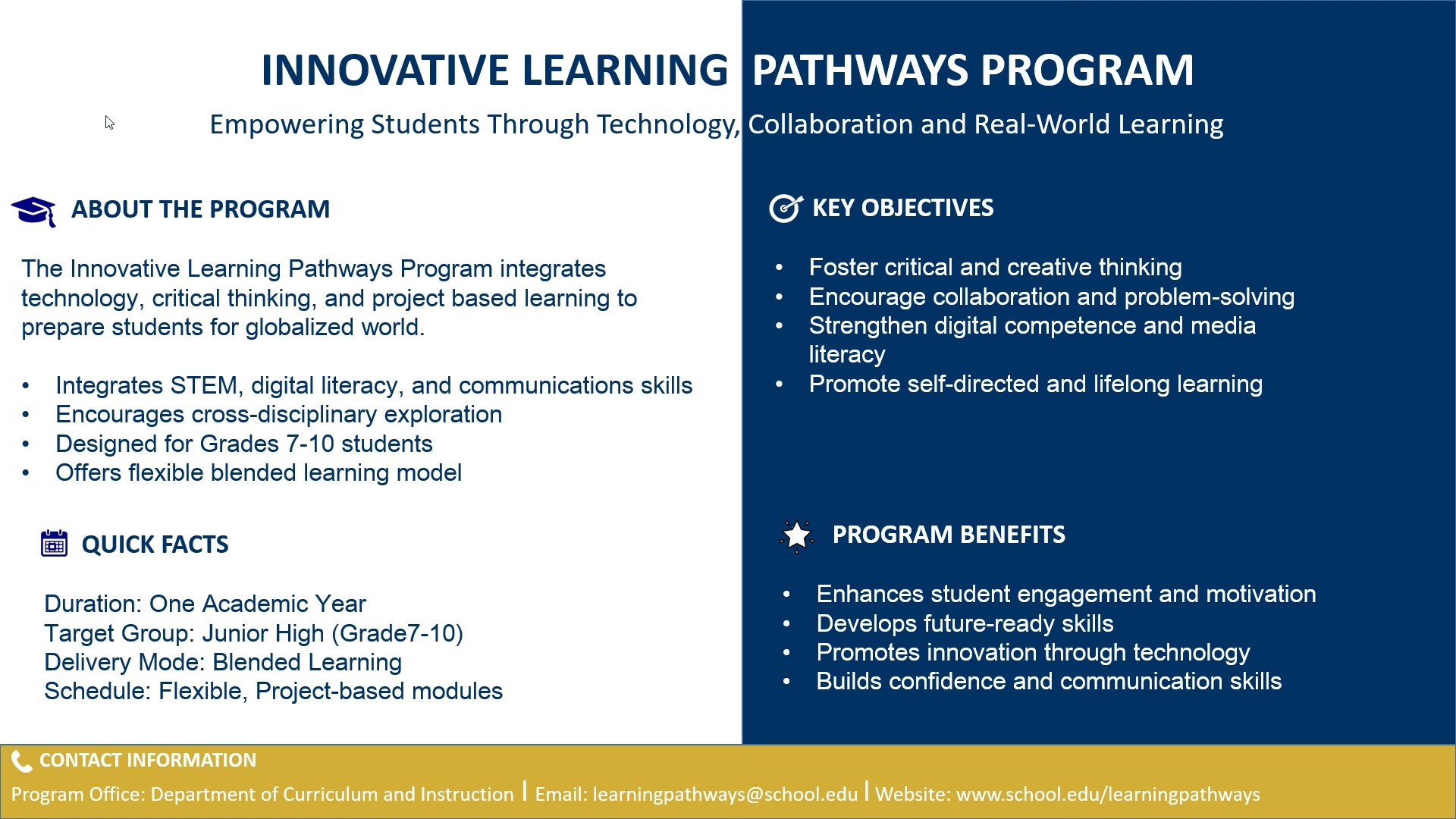 
key(Escape)
 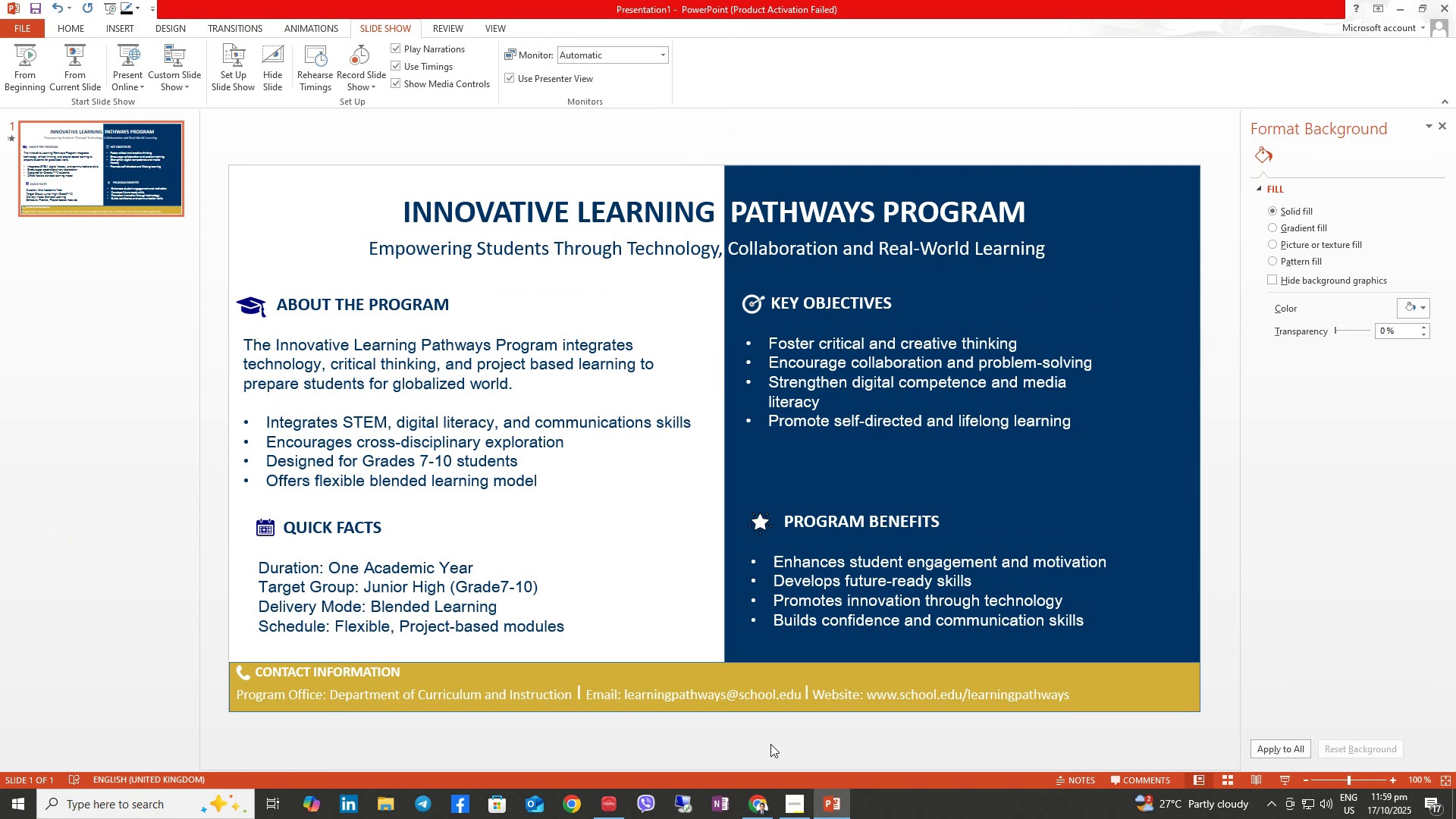 
left_click([789, 795])